 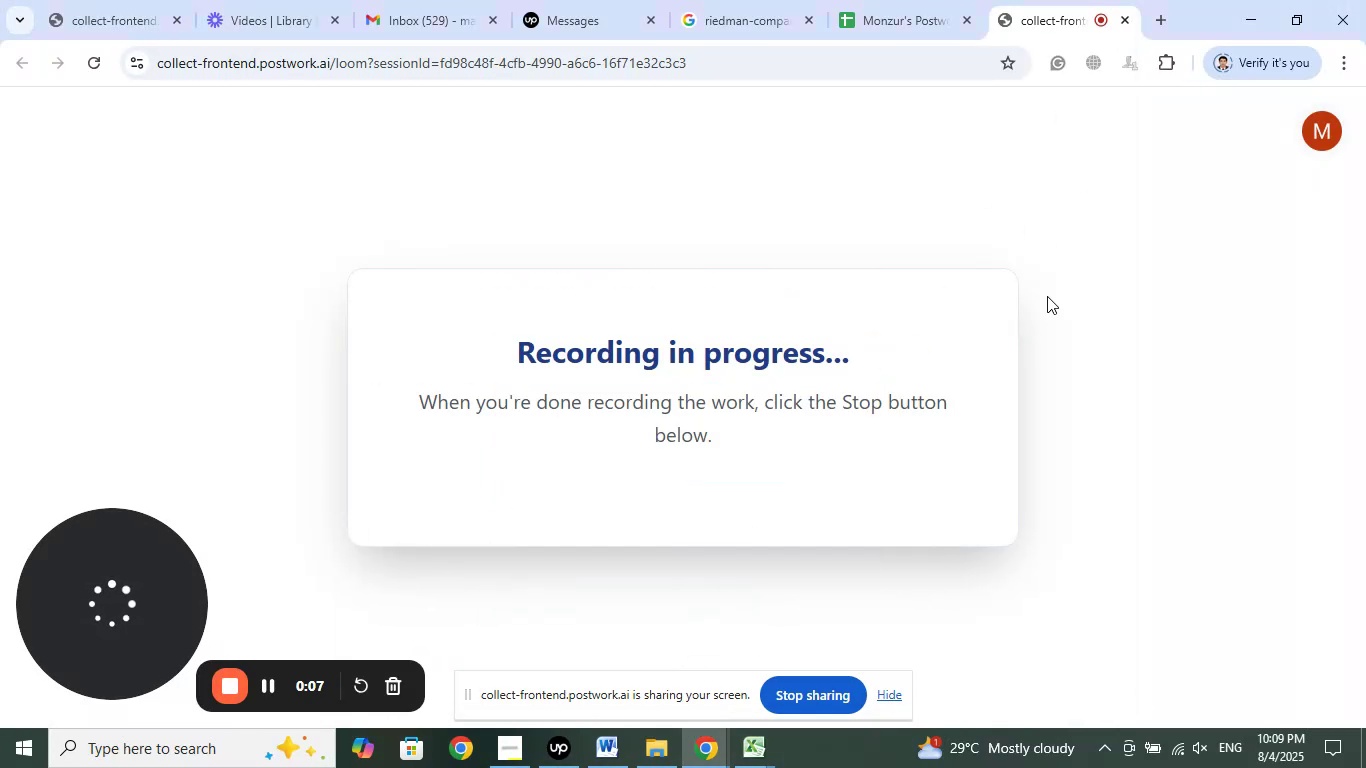 
left_click_drag(start_coordinate=[1054, 14], to_coordinate=[129, 0])
 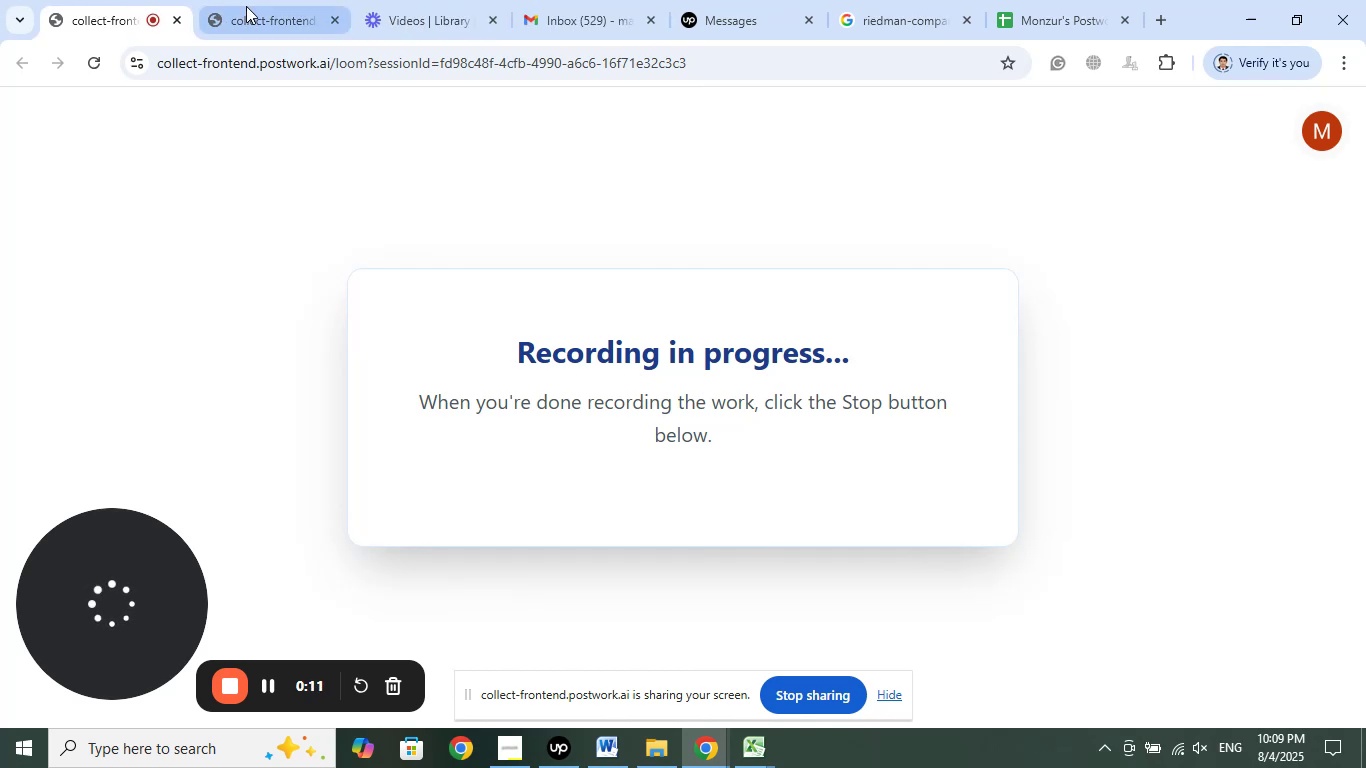 
left_click([246, 6])
 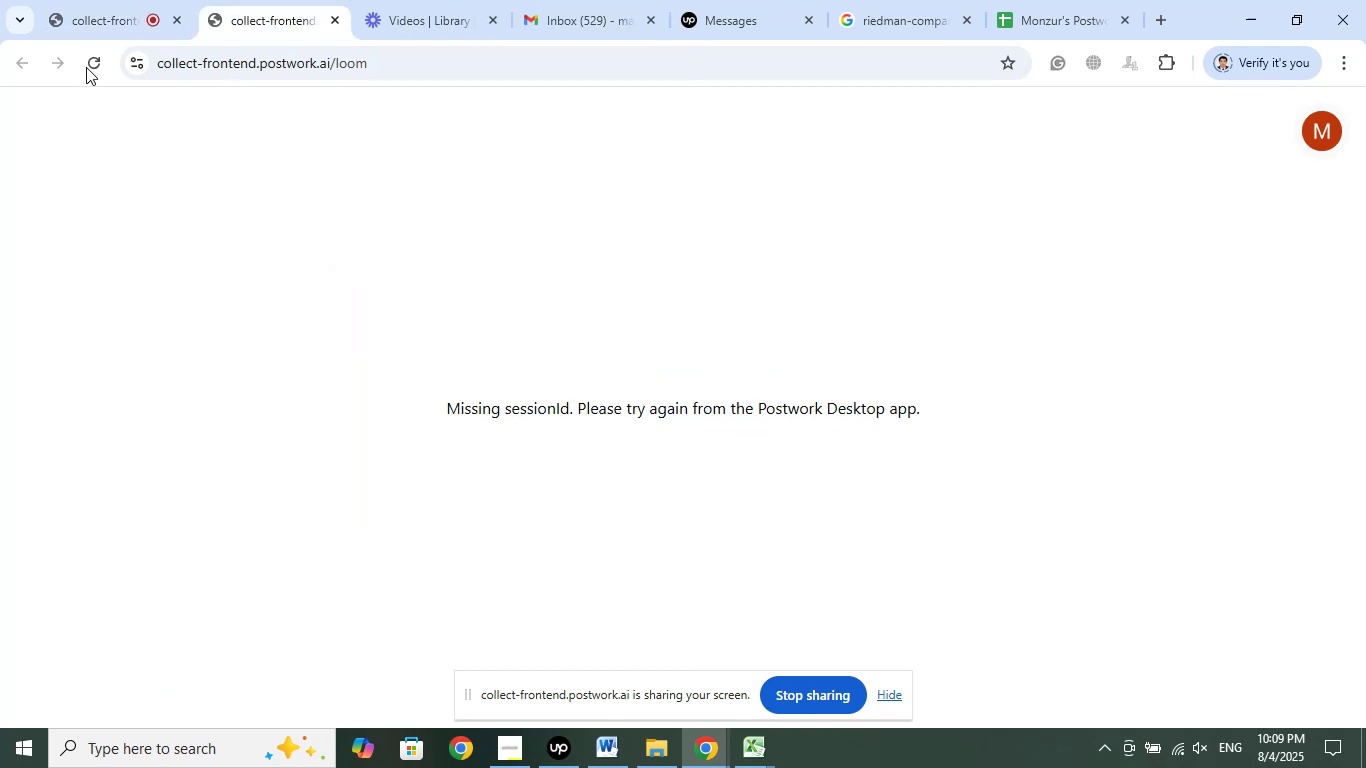 
left_click([86, 66])
 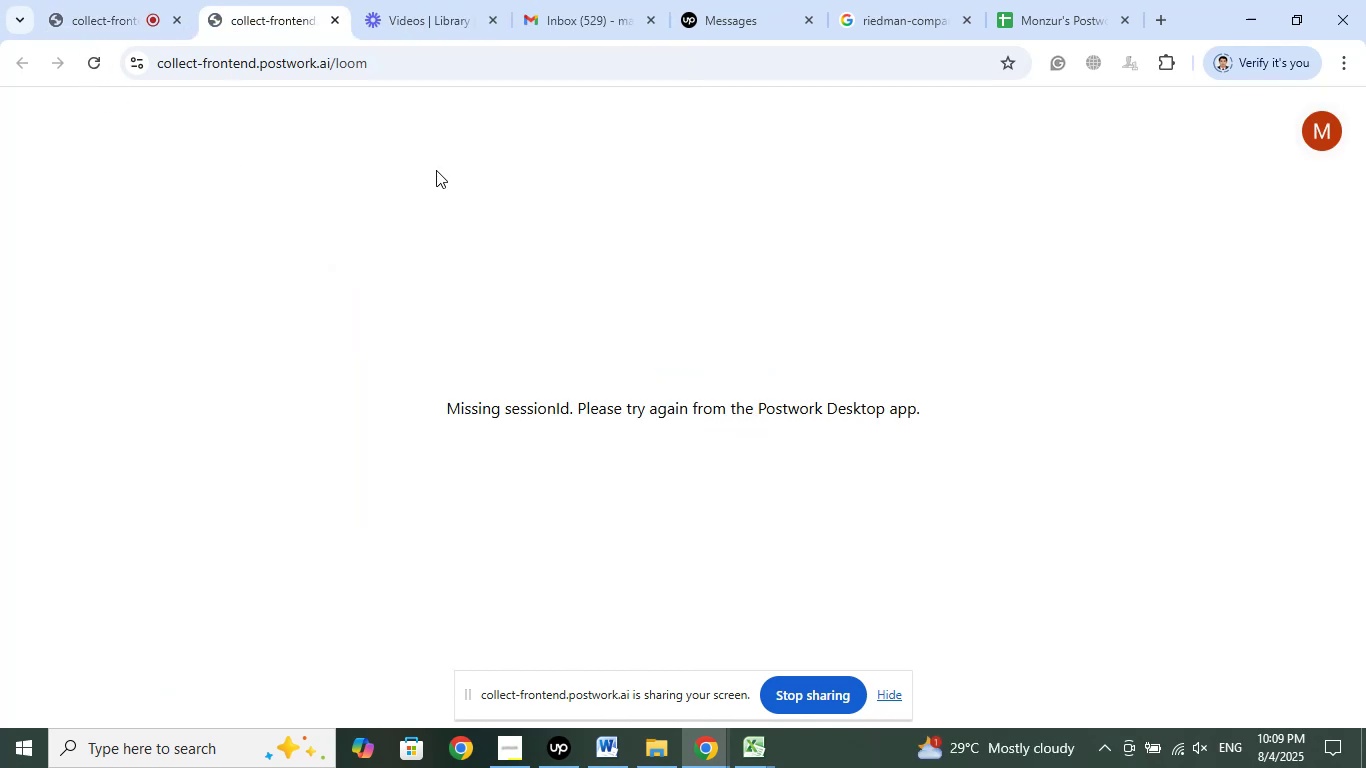 
left_click([446, 0])
 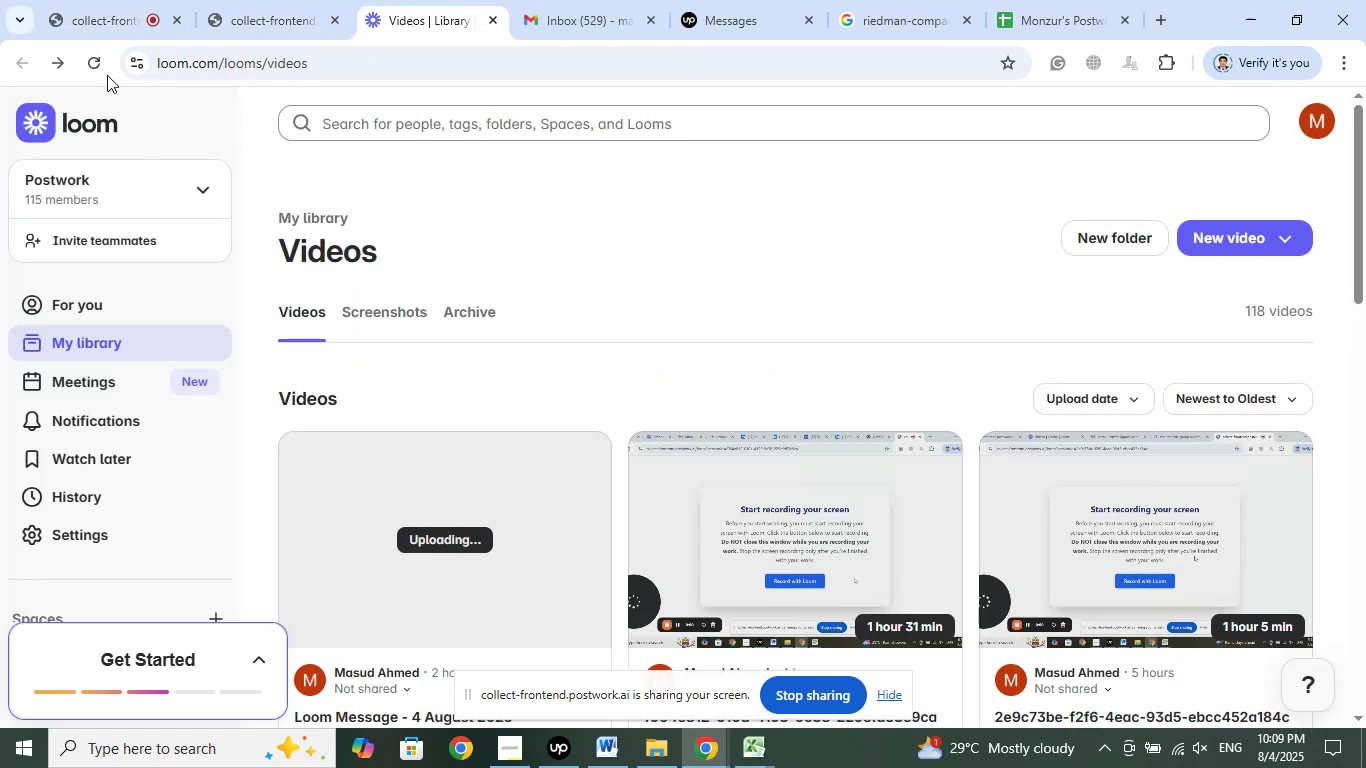 
left_click([103, 66])
 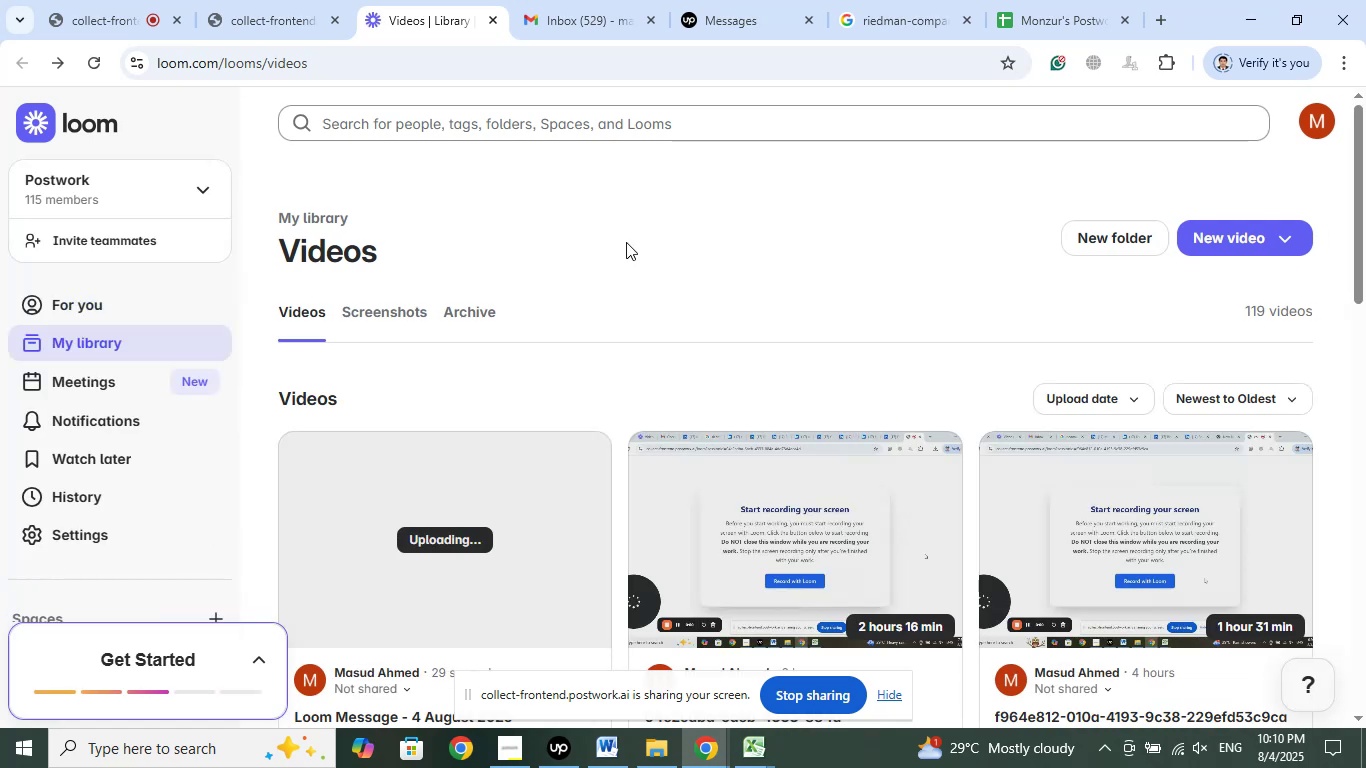 
wait(13.81)
 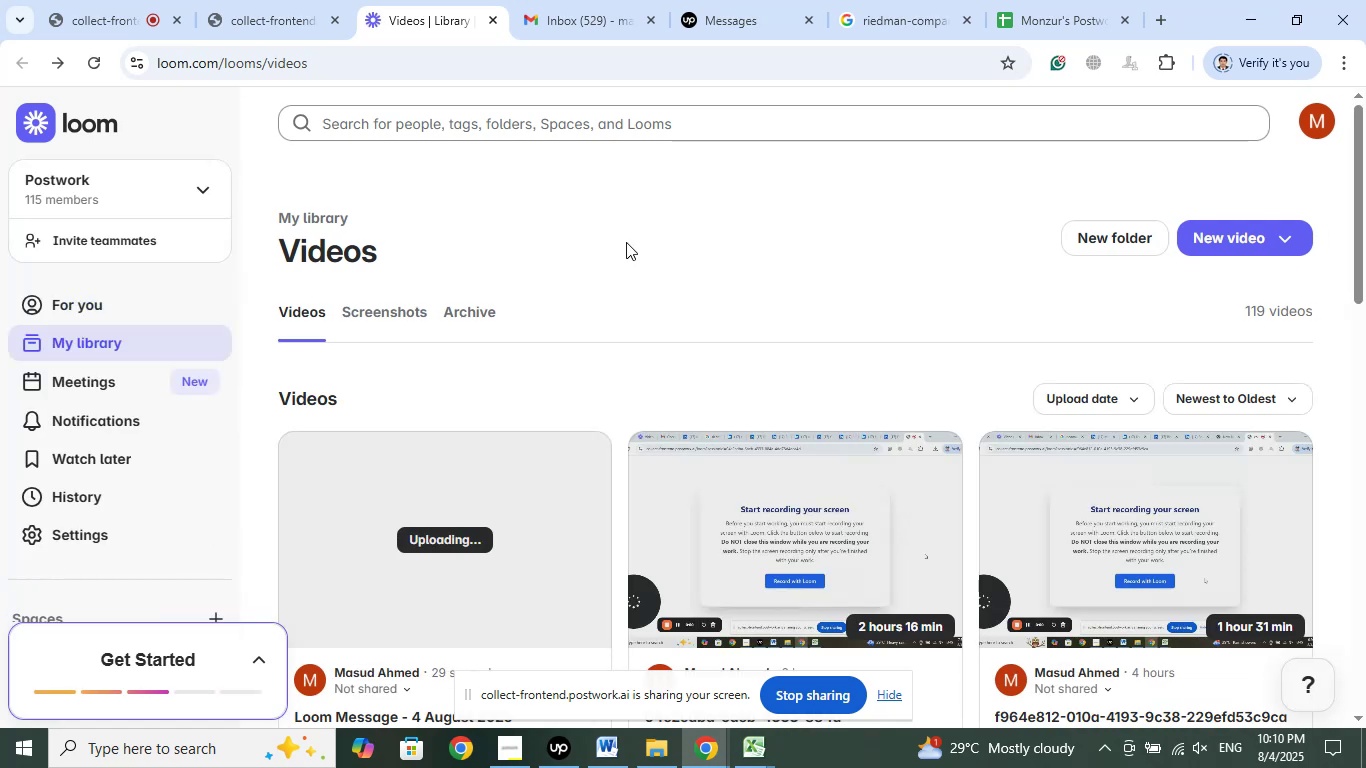 
left_click([775, 525])
 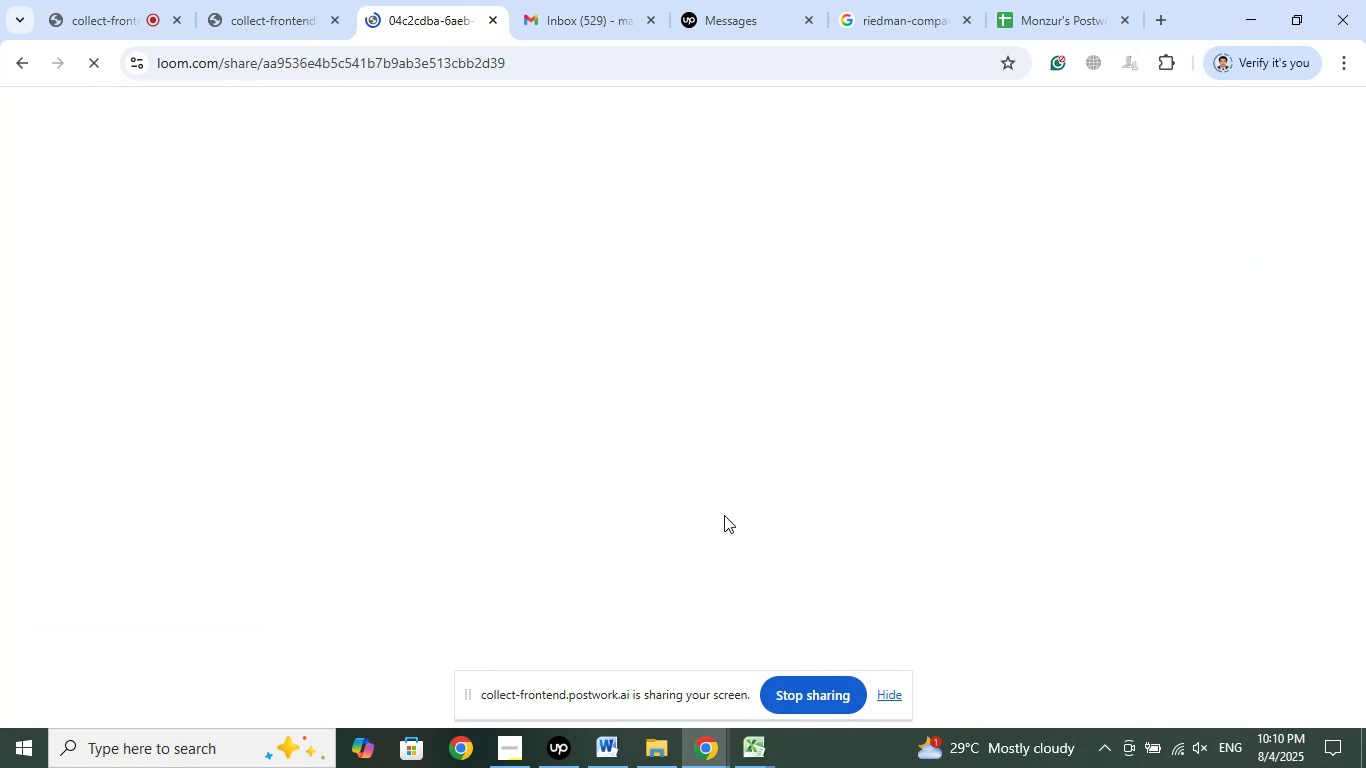 
left_click([611, 744])
 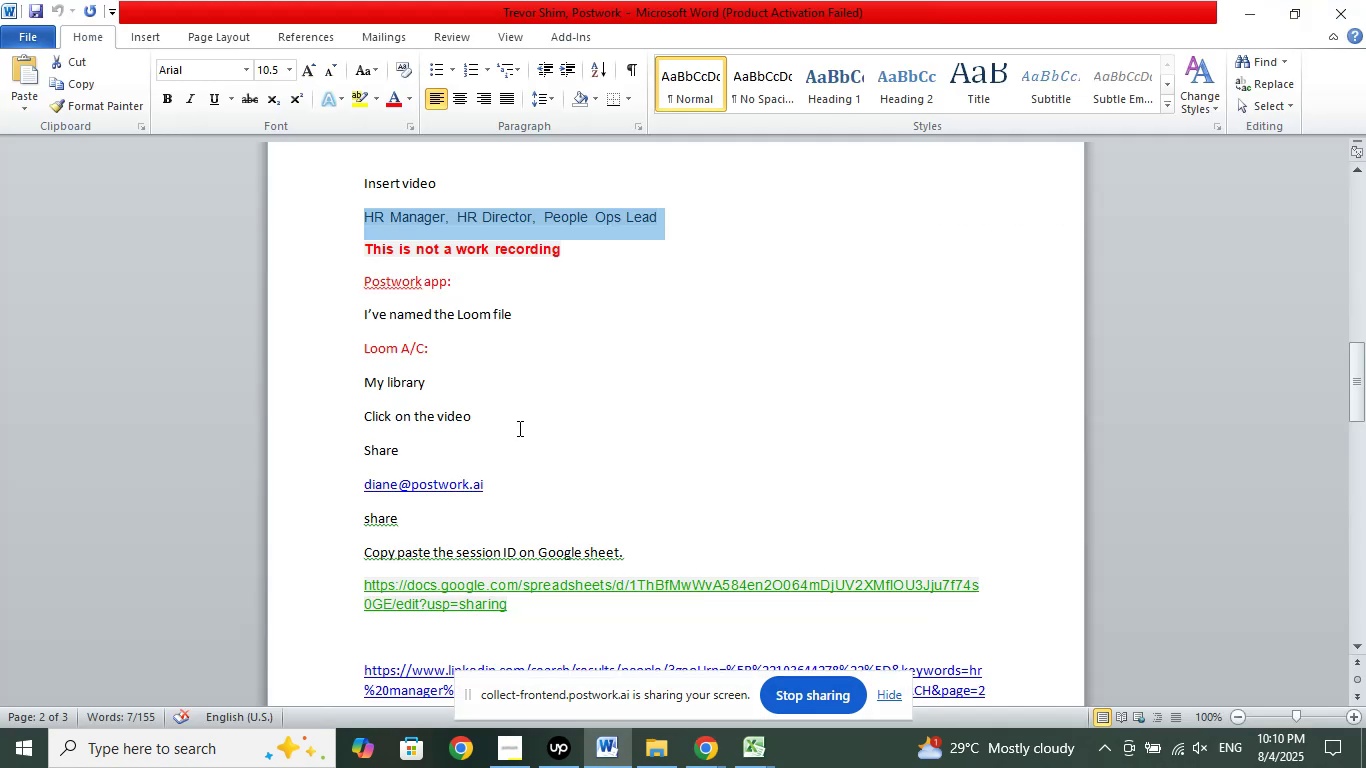 
left_click([329, 489])
 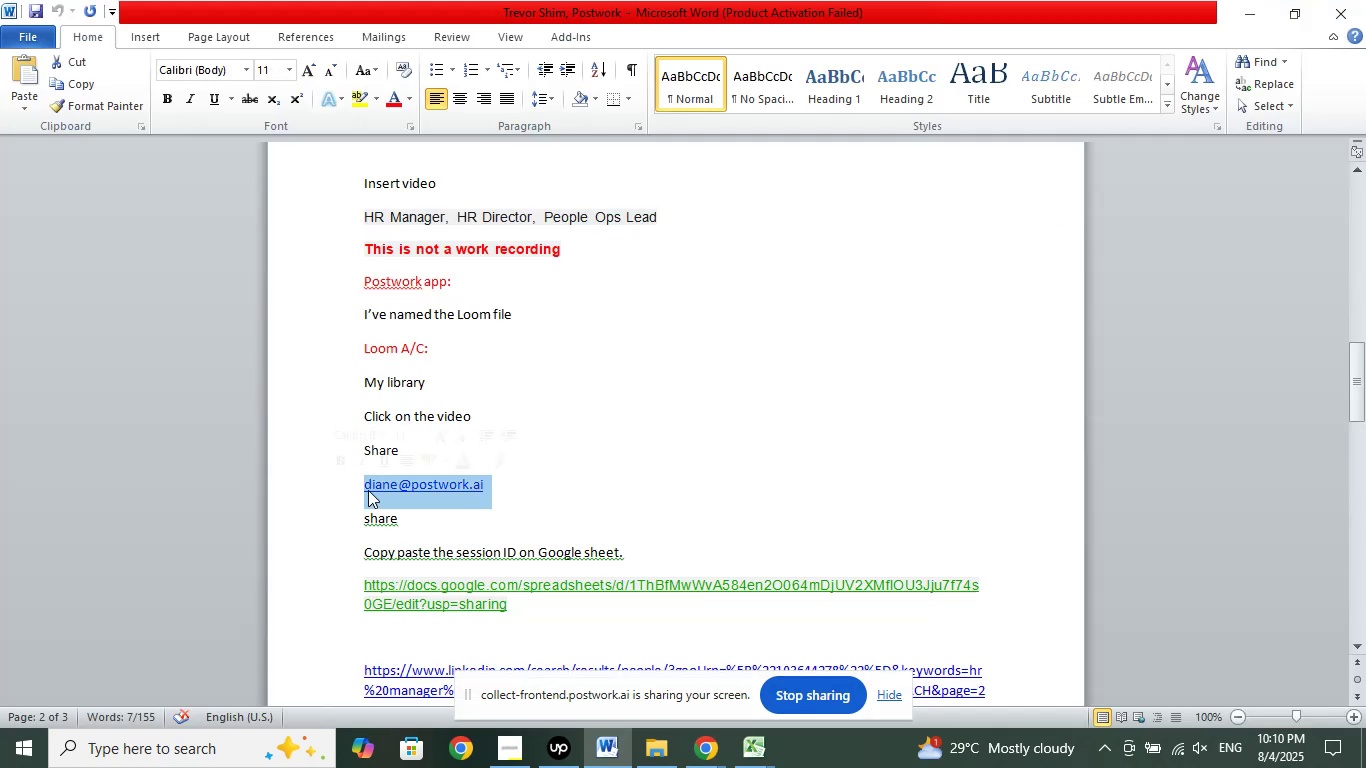 
right_click([441, 486])
 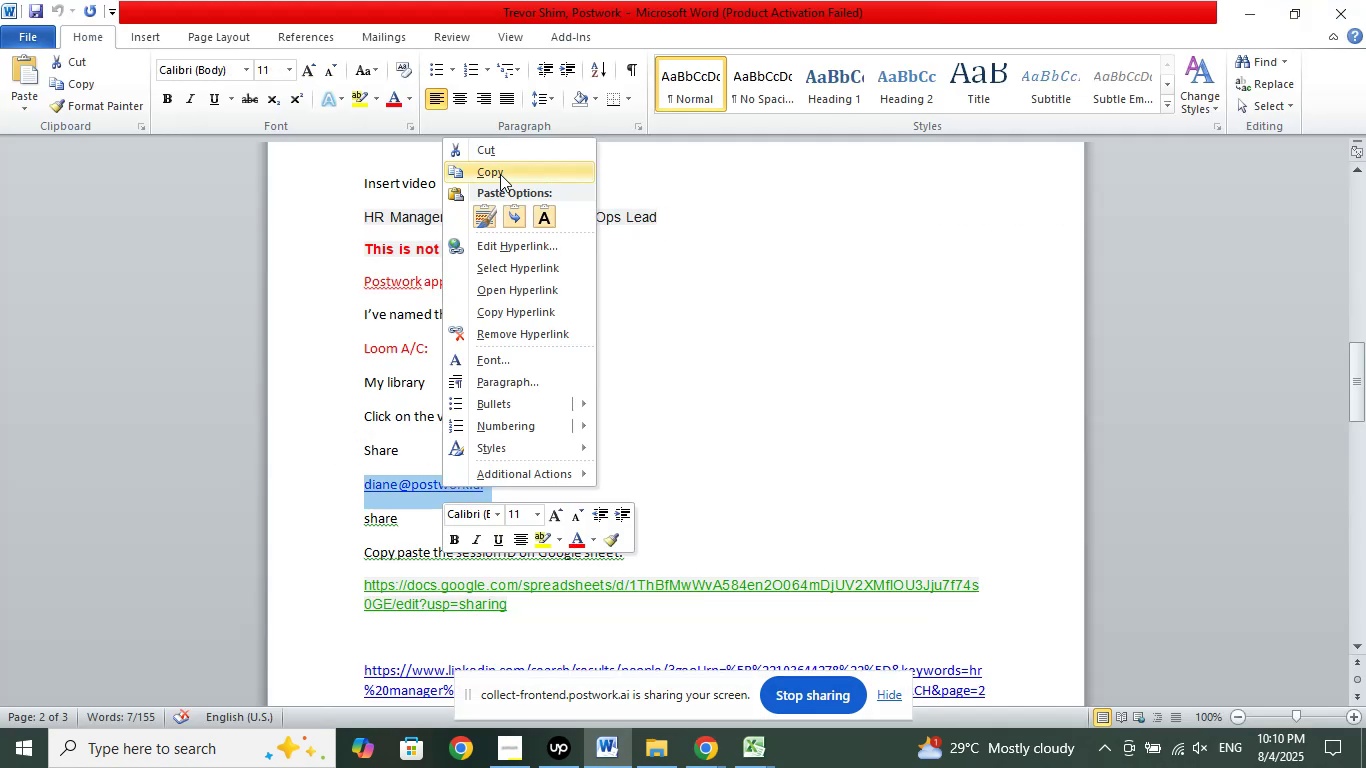 
left_click([500, 173])
 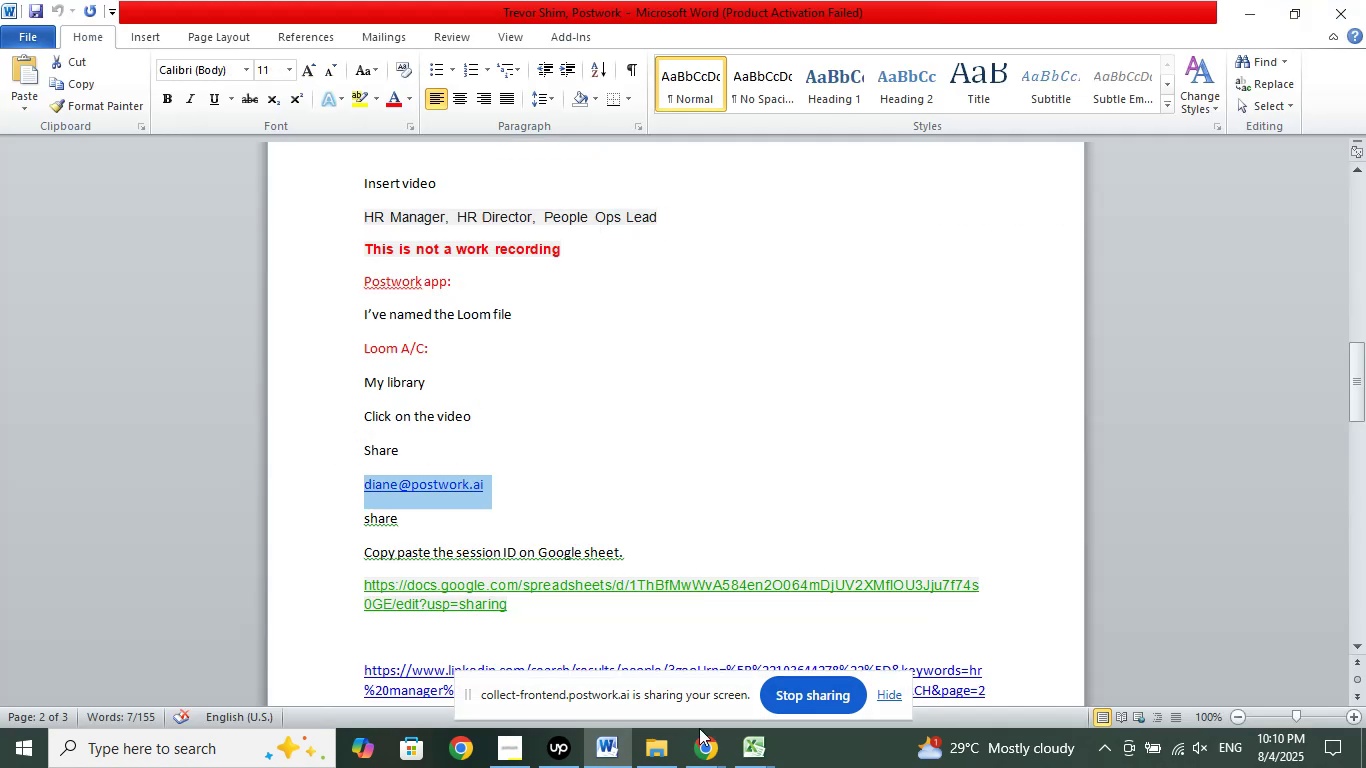 
left_click([703, 735])
 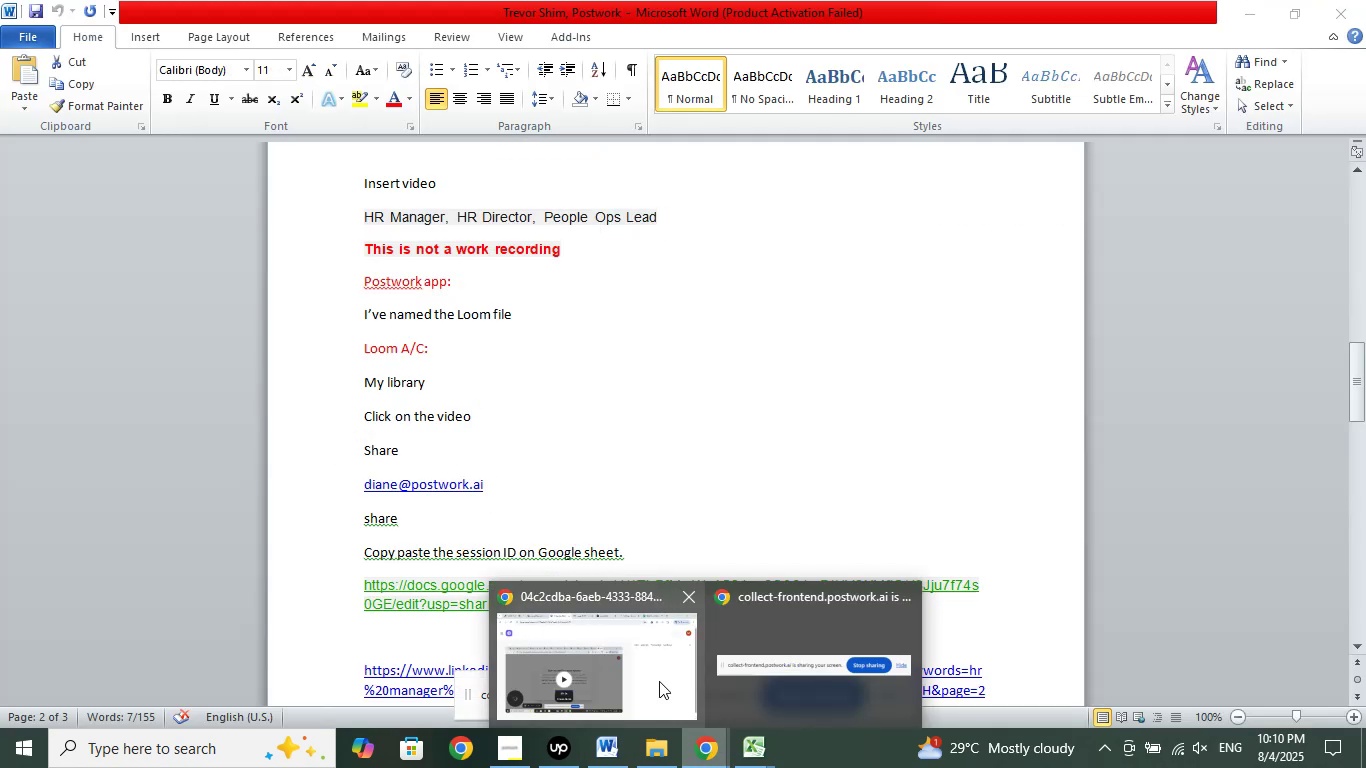 
left_click([638, 652])
 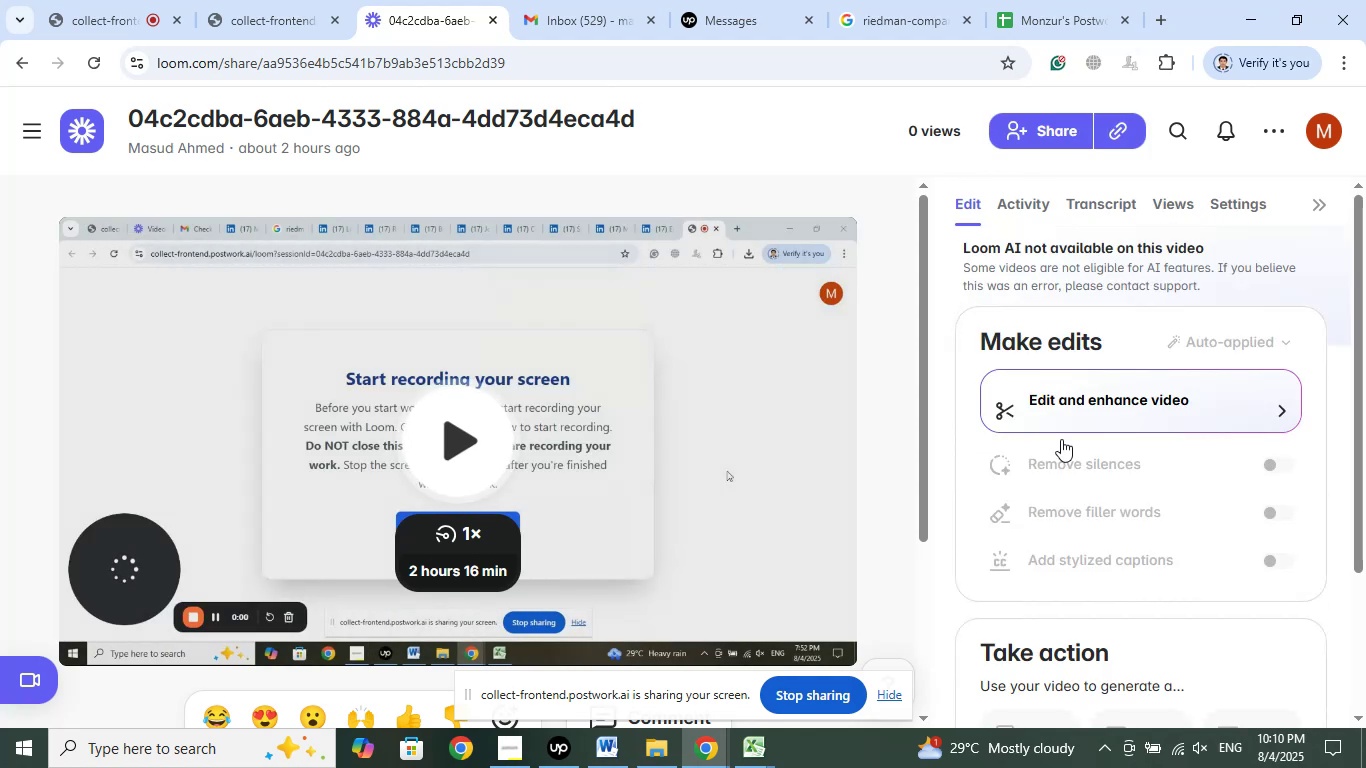 
wait(8.82)
 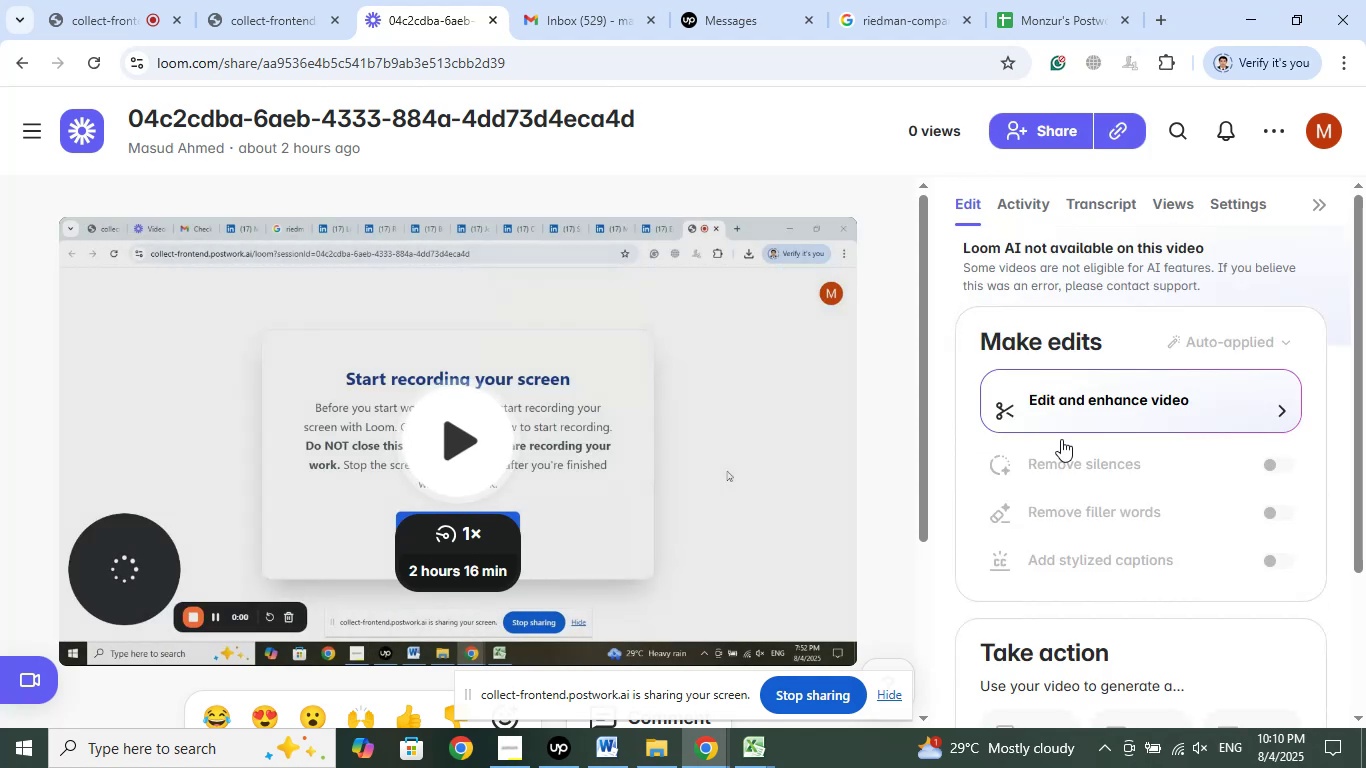 
left_click([902, 132])
 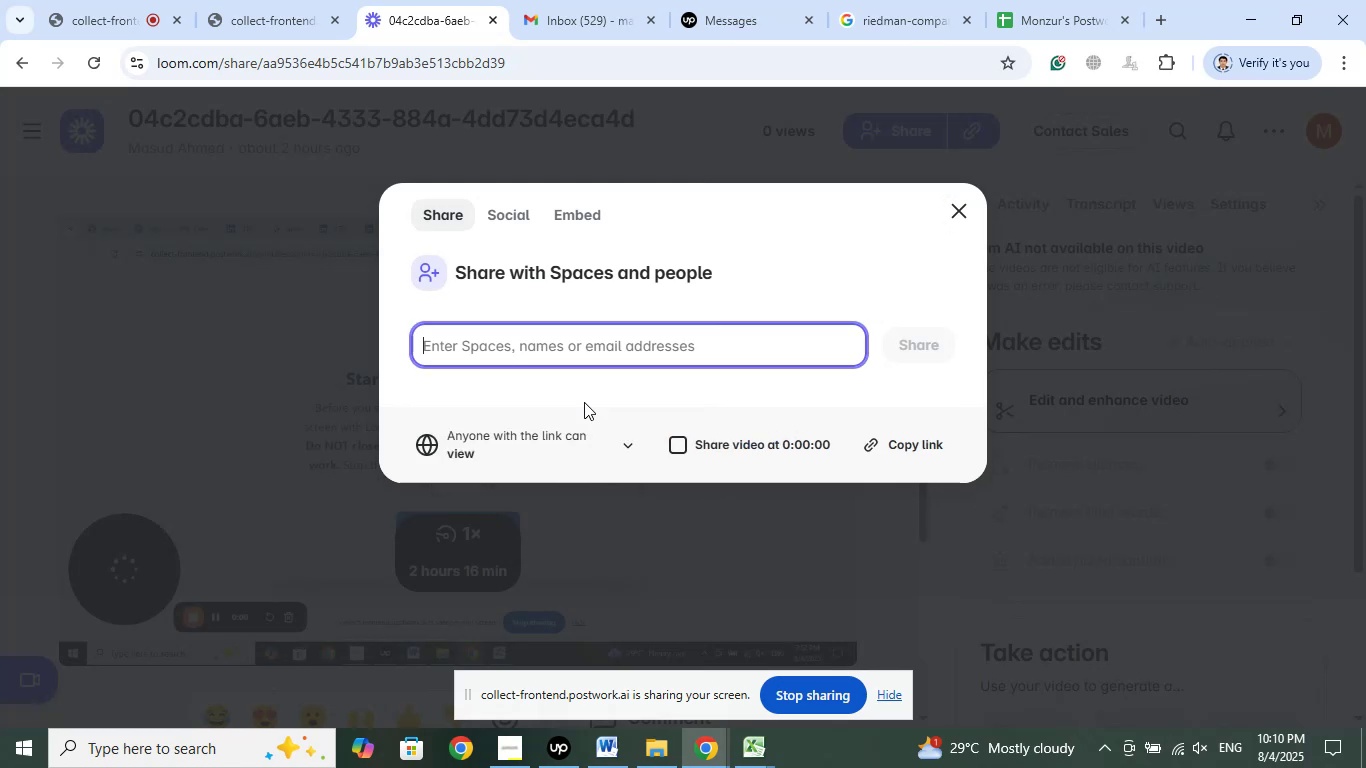 
right_click([466, 337])
 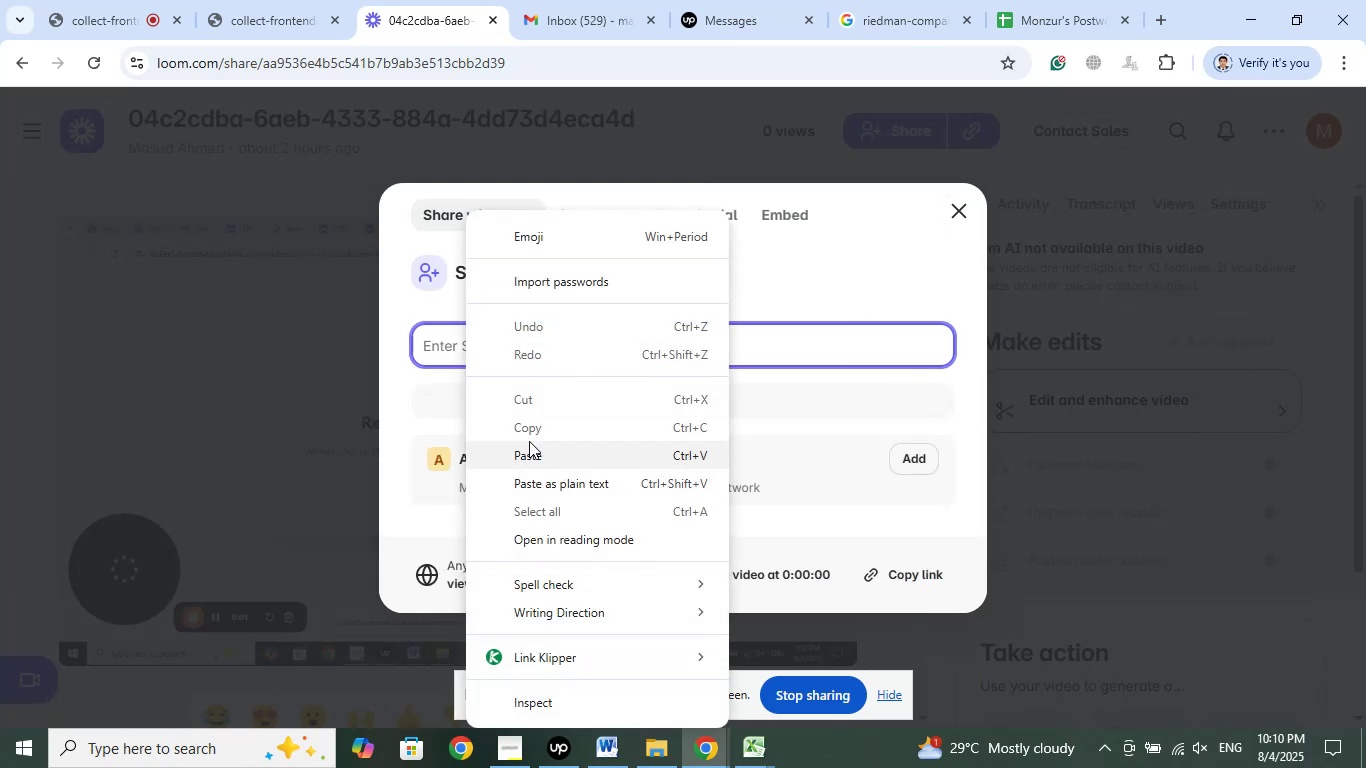 
left_click([529, 450])
 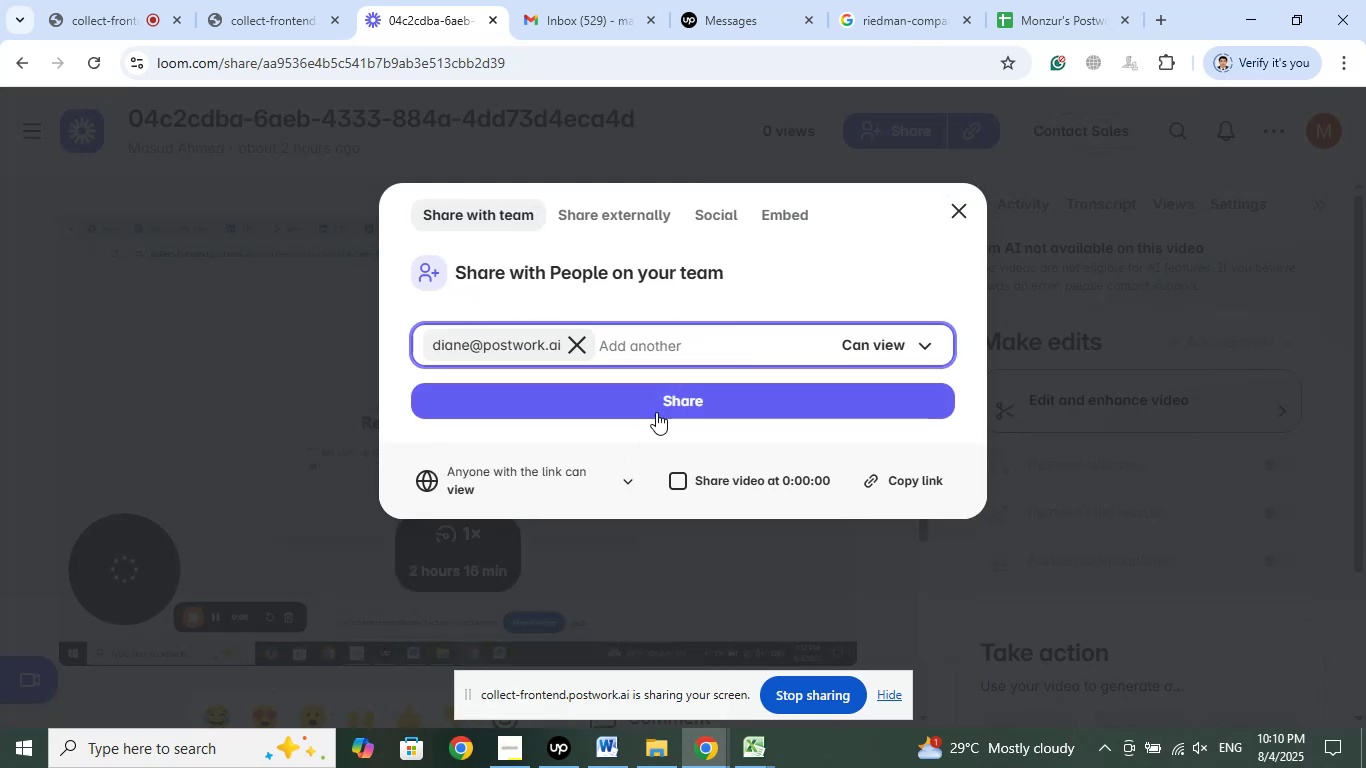 
left_click([656, 412])
 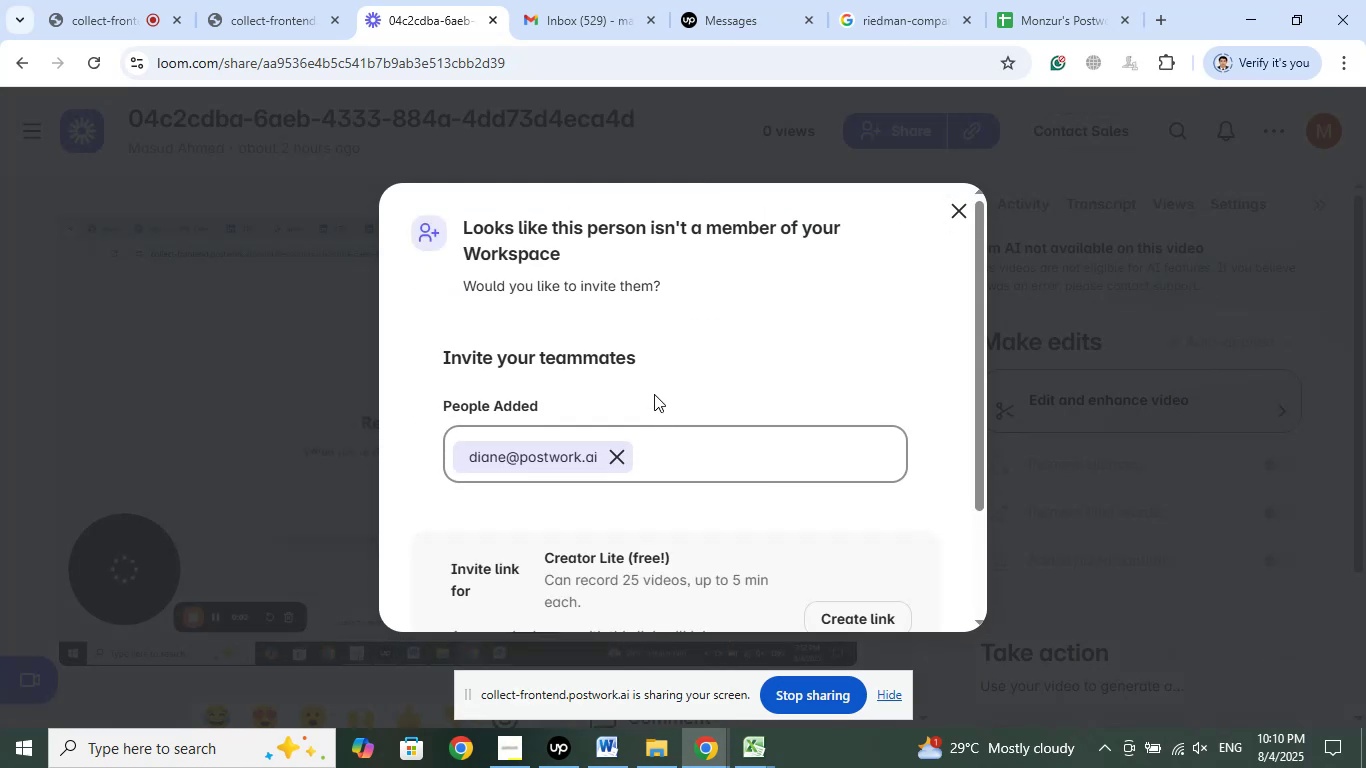 
scroll: coordinate [648, 371], scroll_direction: down, amount: 6.0
 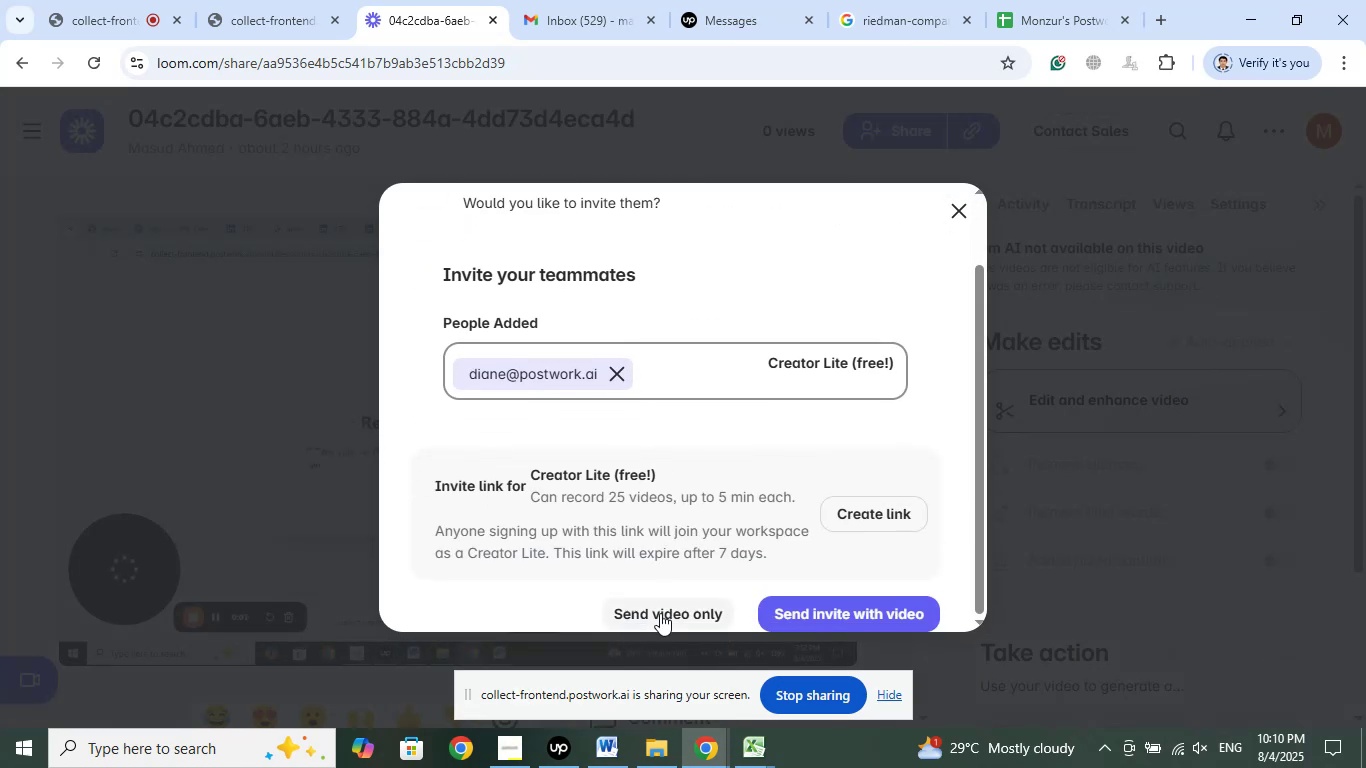 
left_click([660, 613])
 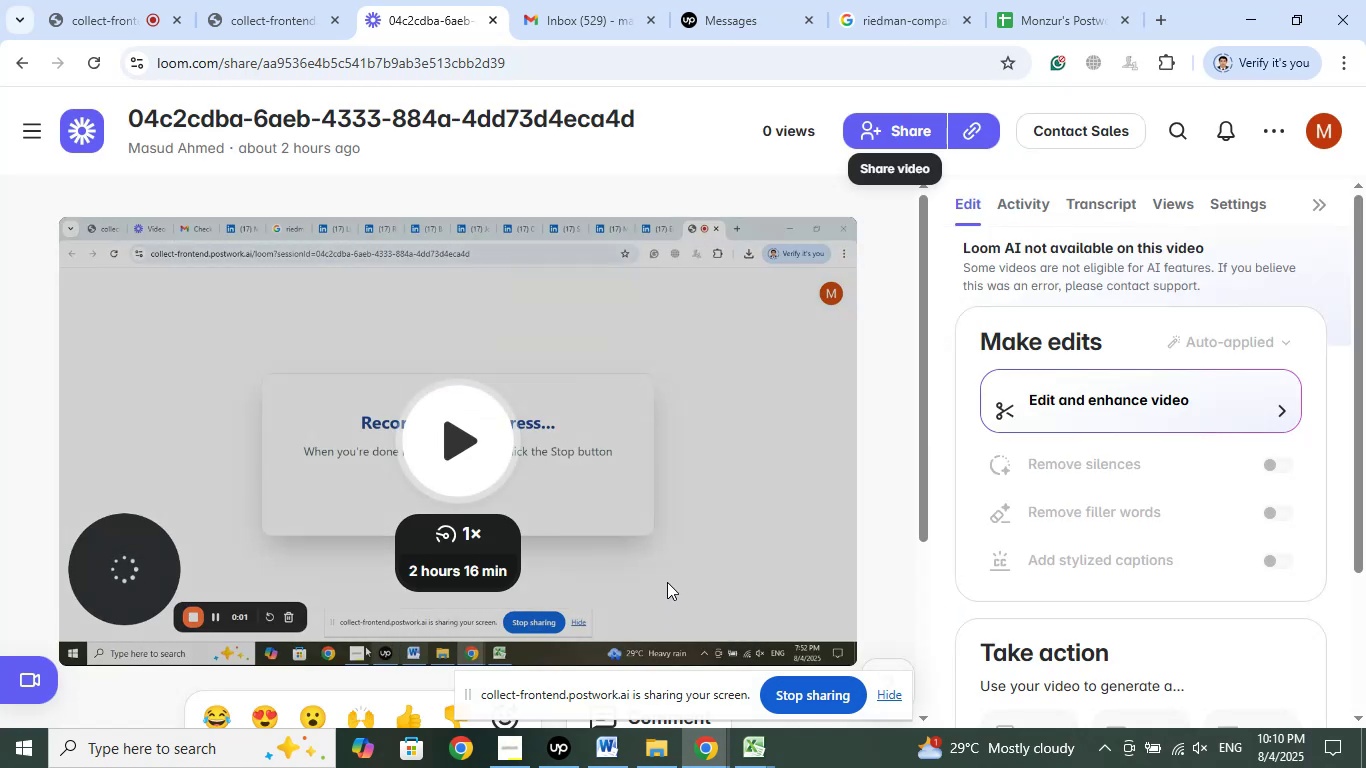 
left_click_drag(start_coordinate=[652, 117], to_coordinate=[135, 110])
 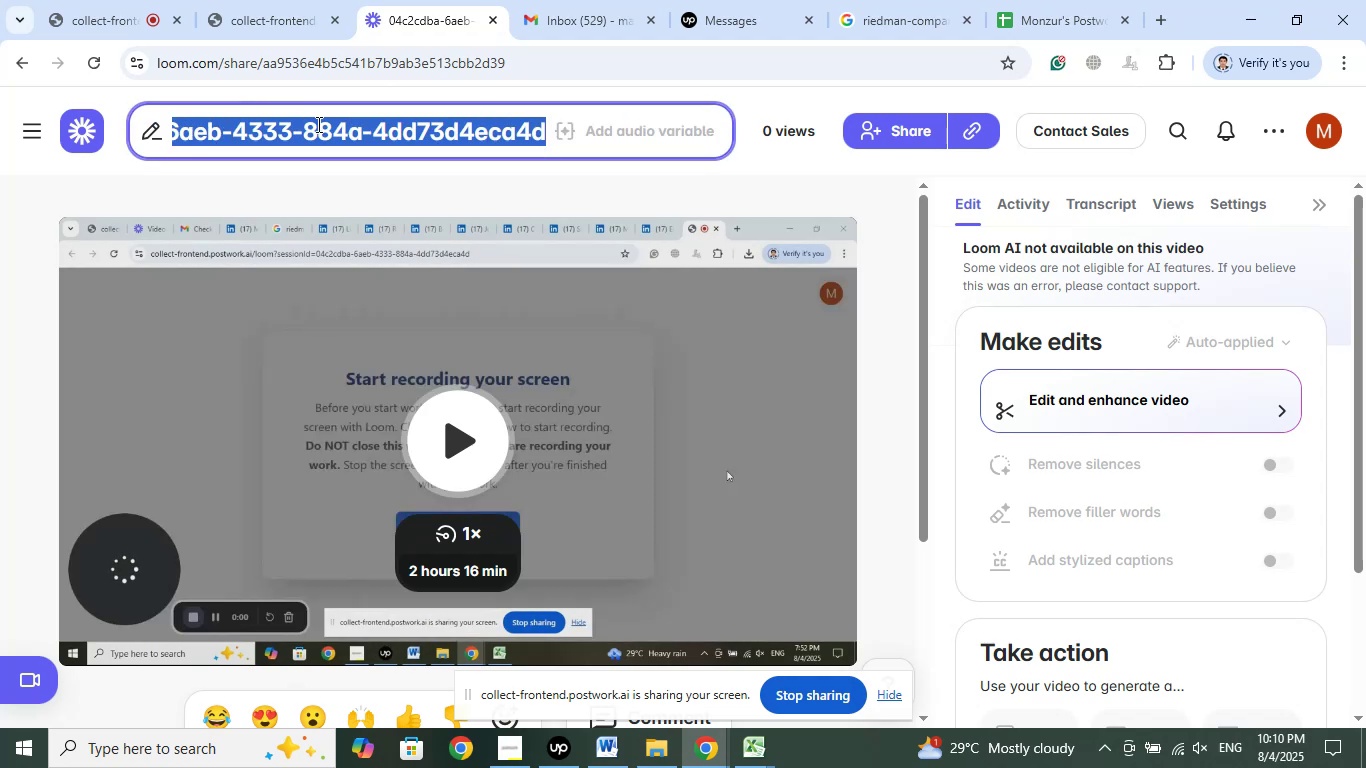 
right_click([317, 124])
 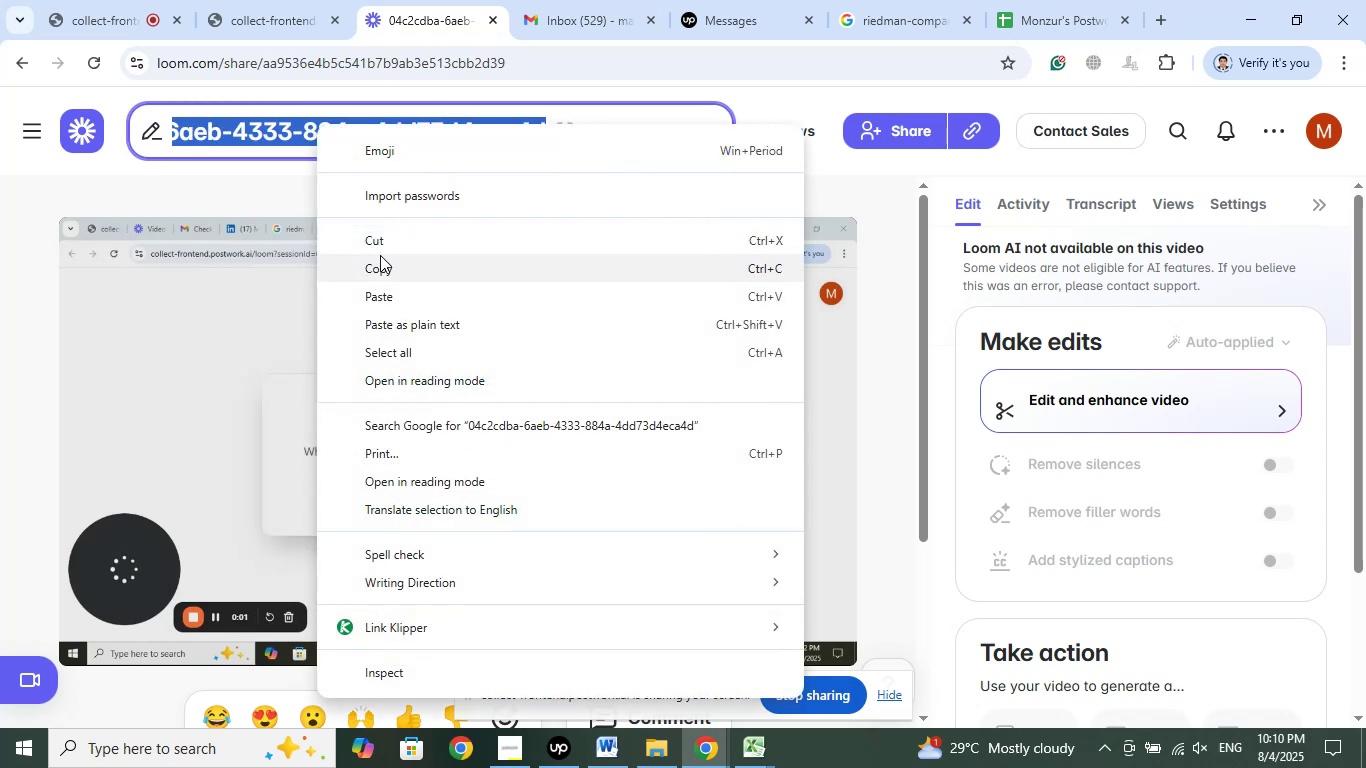 
left_click([382, 270])
 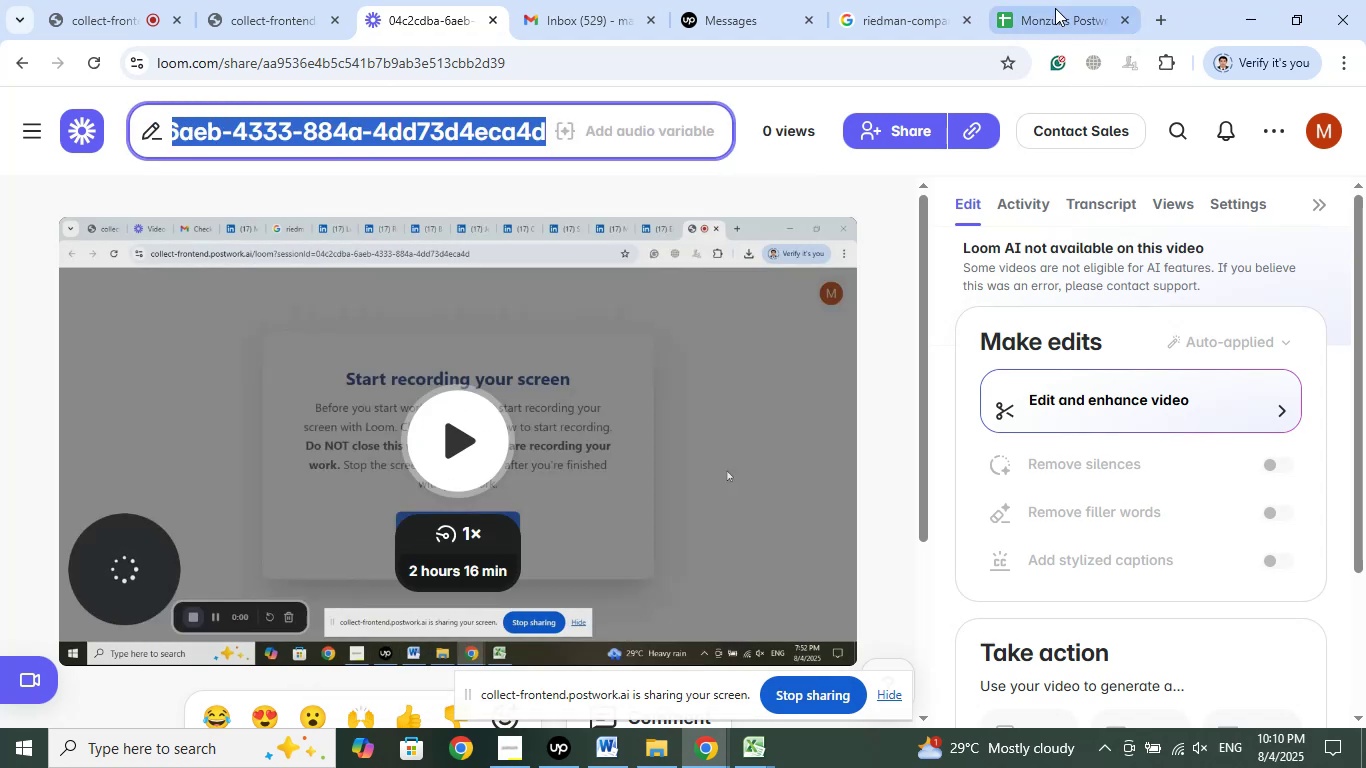 
left_click([1055, 7])
 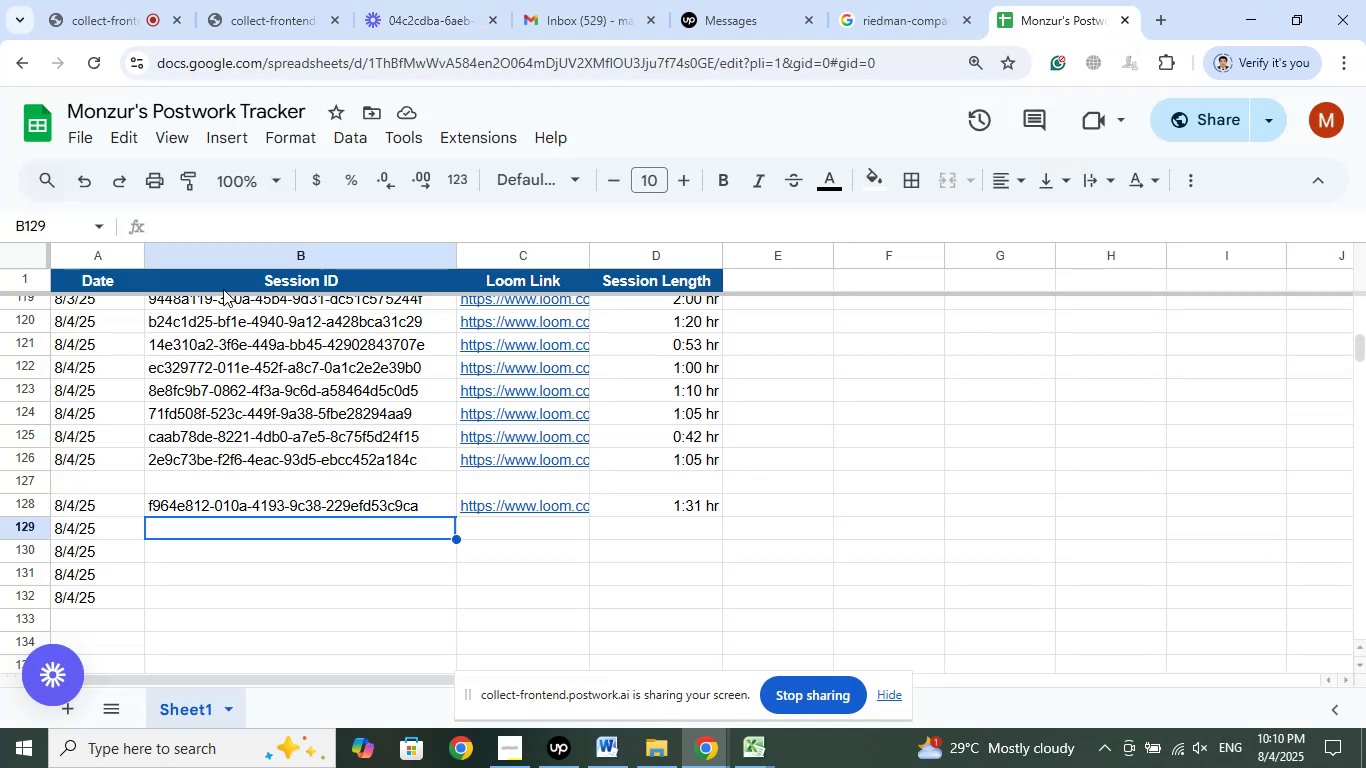 
left_click([191, 227])
 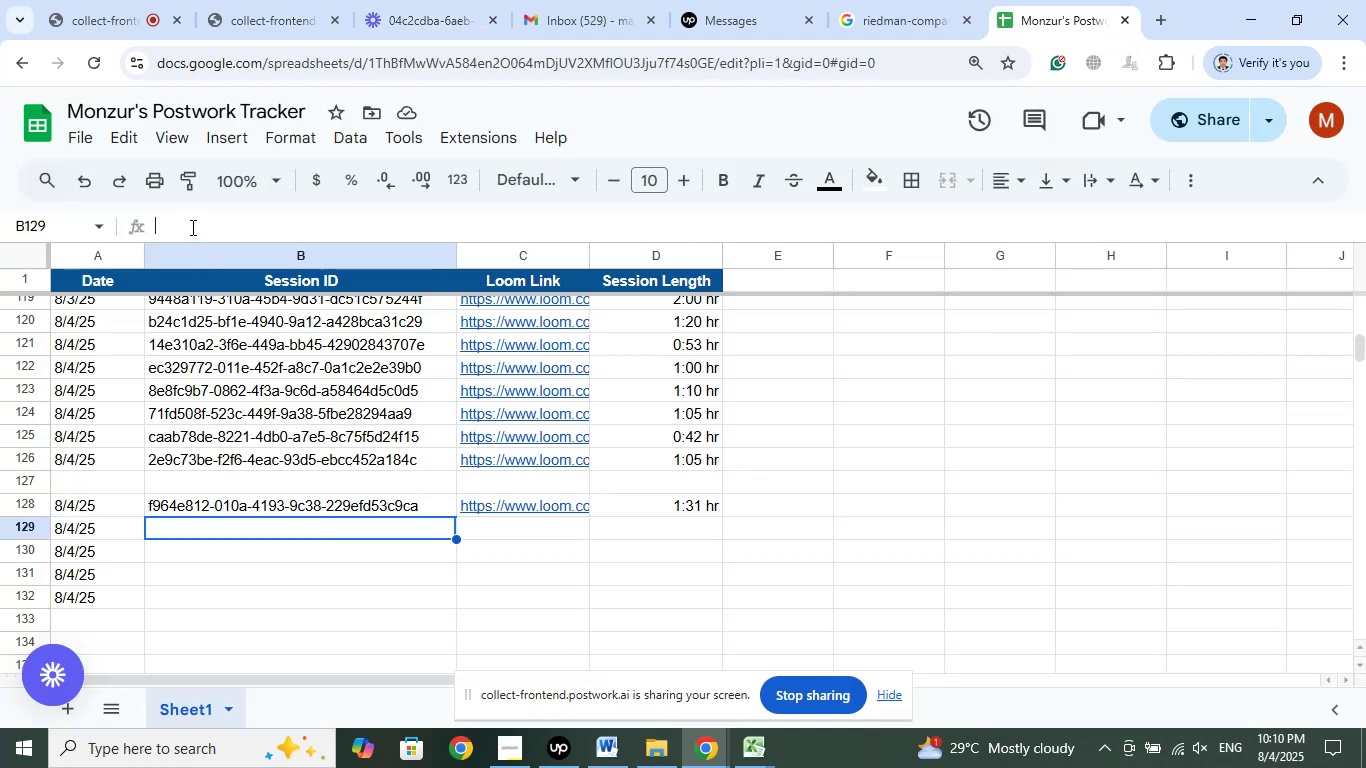 
right_click([191, 227])
 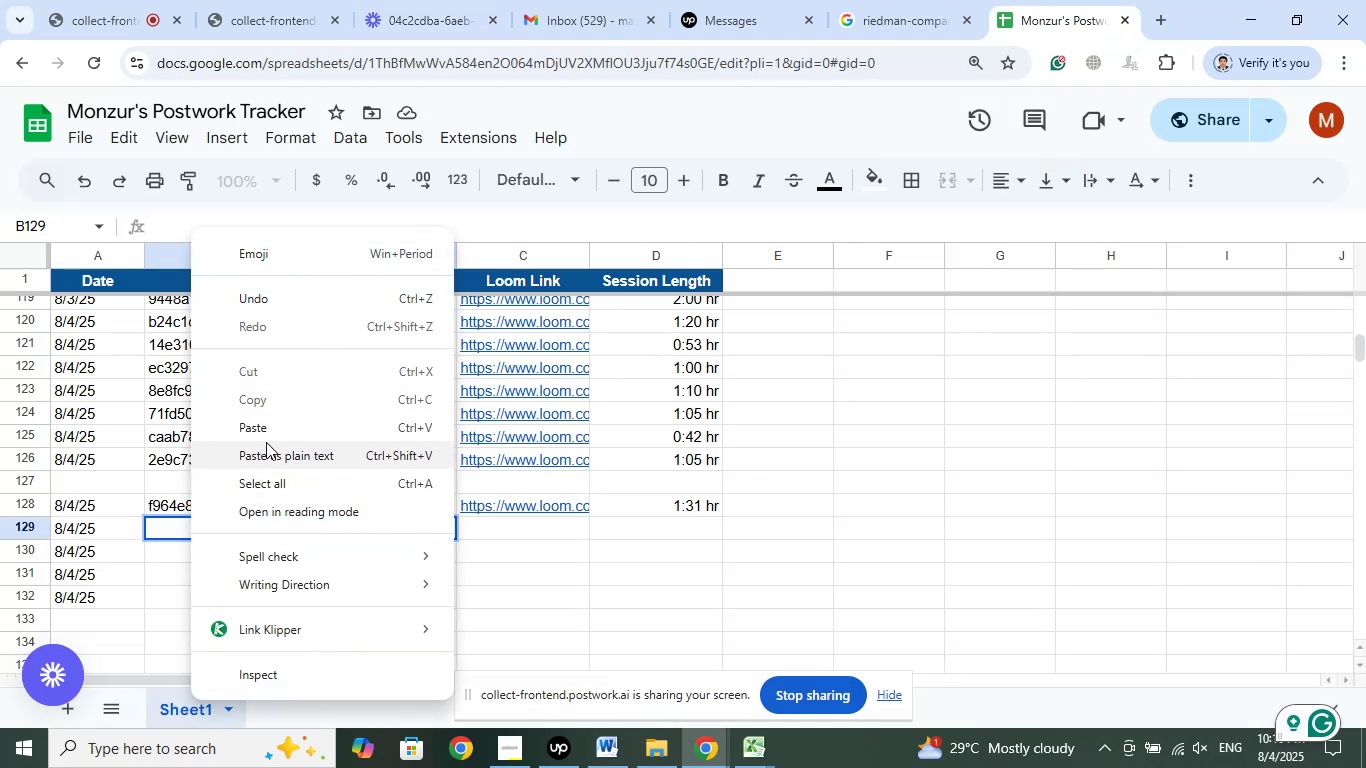 
left_click([266, 426])
 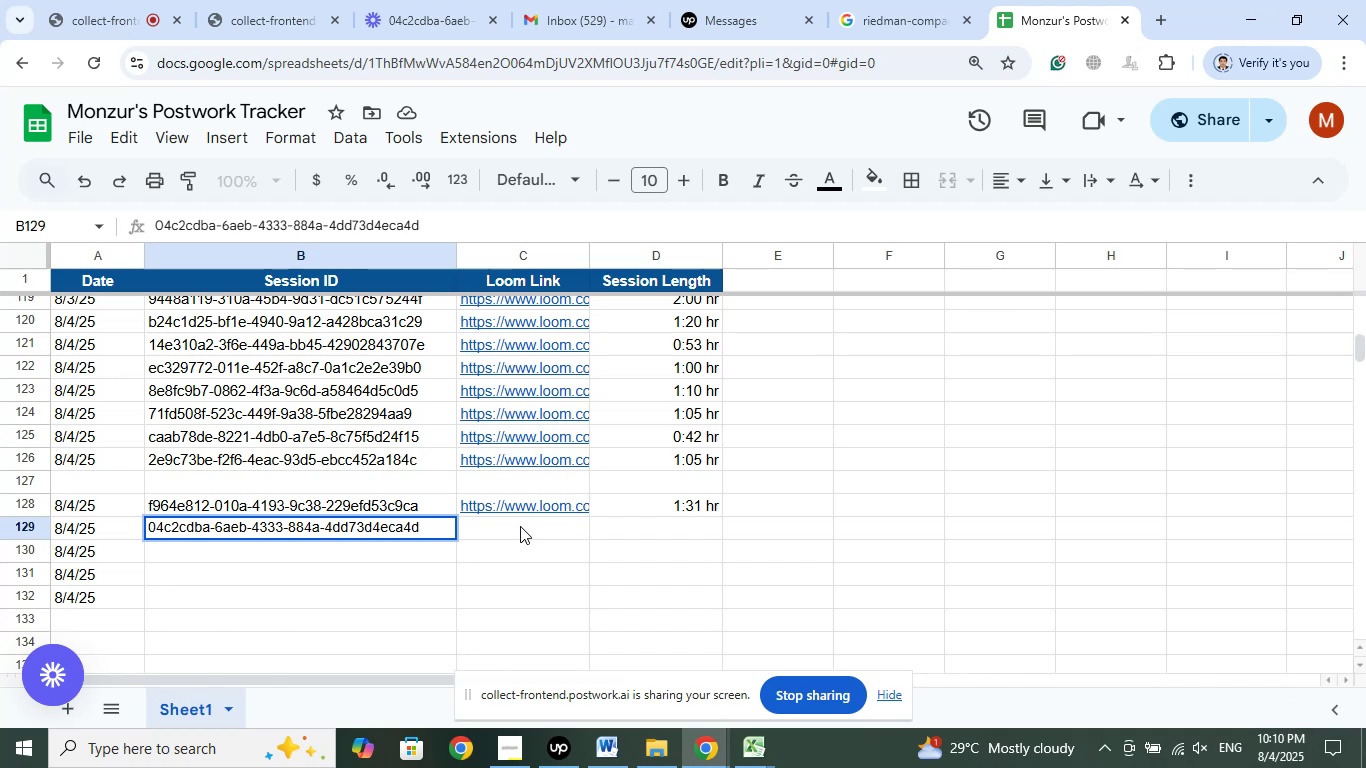 
left_click([518, 528])
 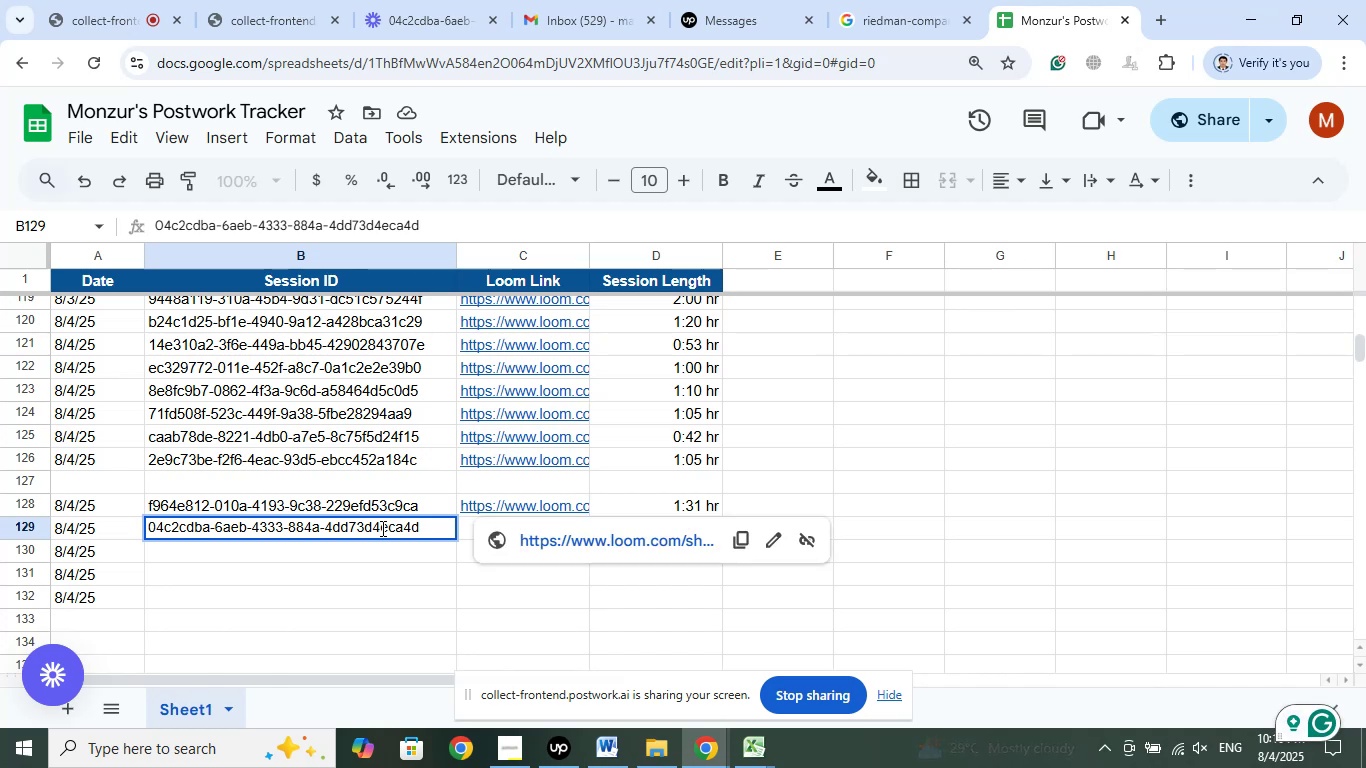 
left_click([349, 585])
 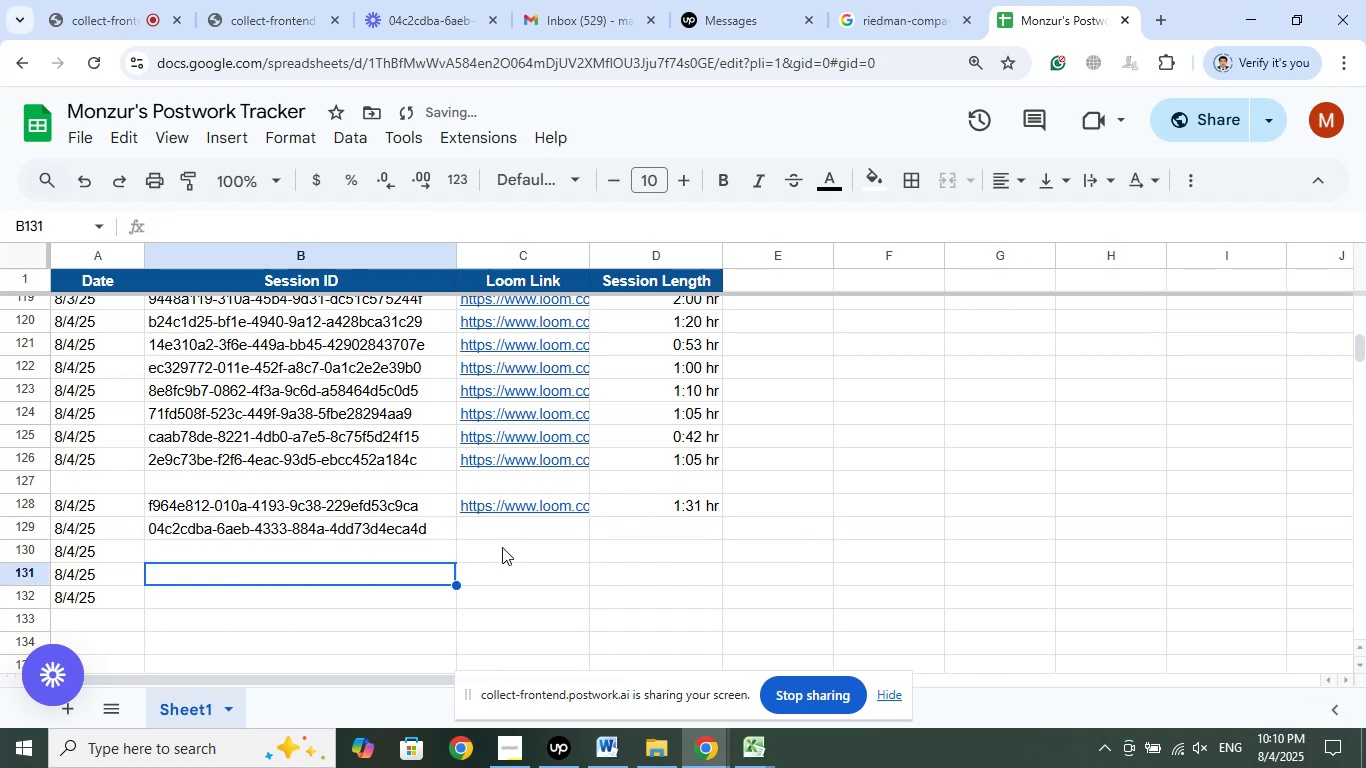 
left_click([508, 532])
 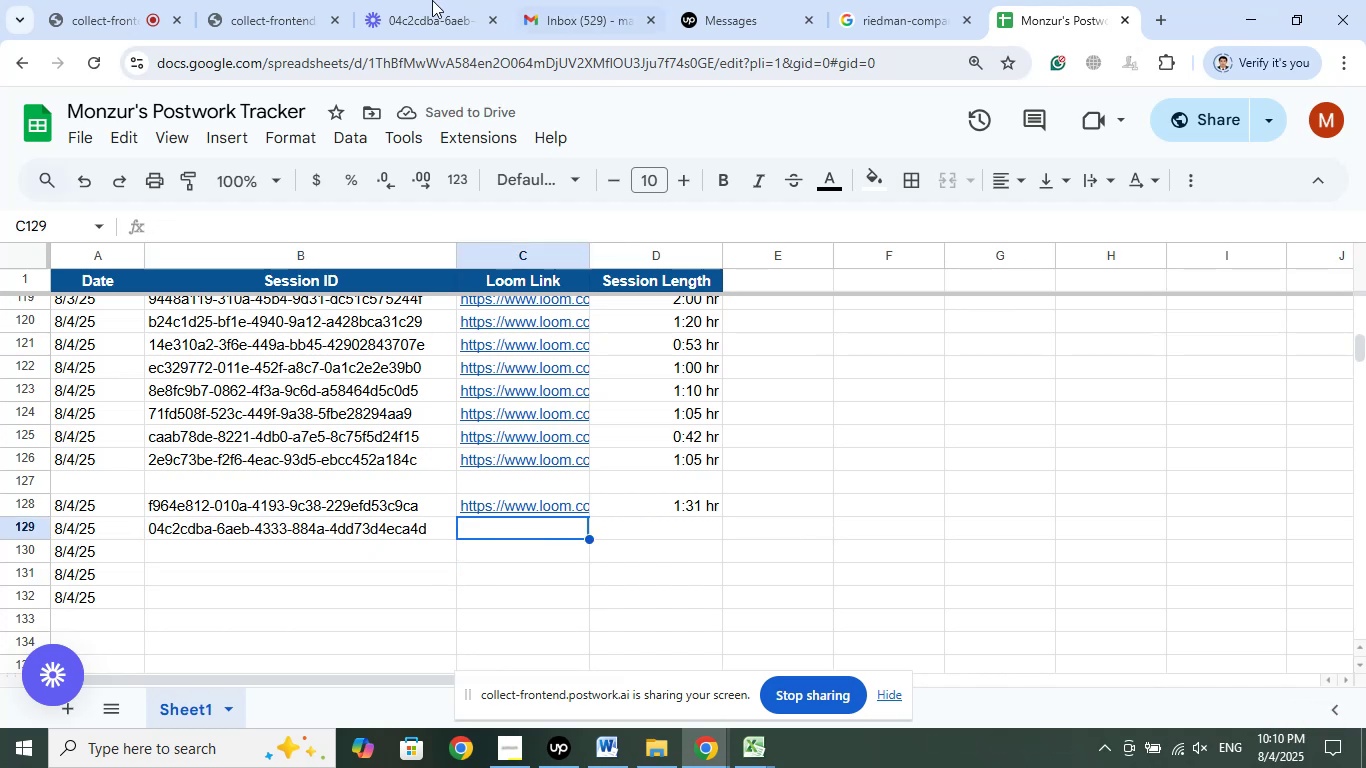 
left_click([430, 0])
 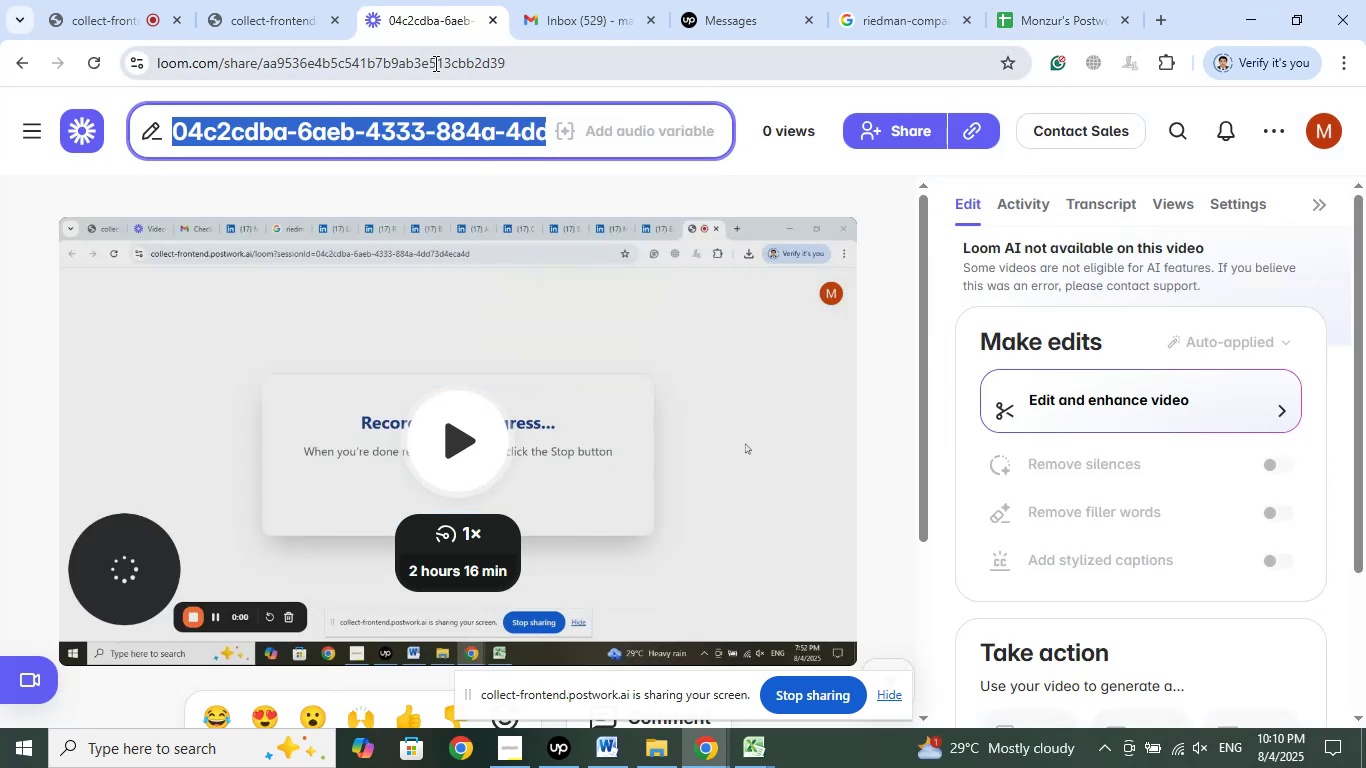 
left_click([434, 62])
 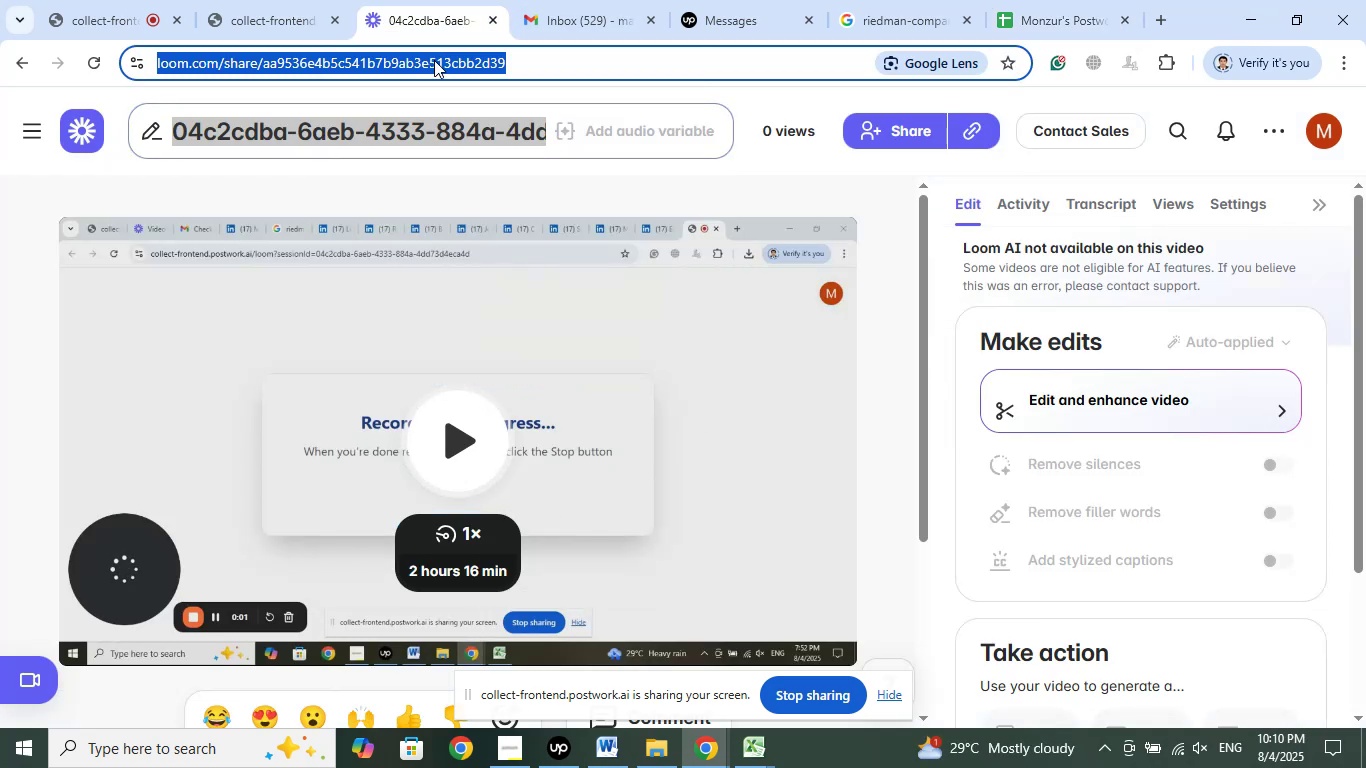 
right_click([434, 60])
 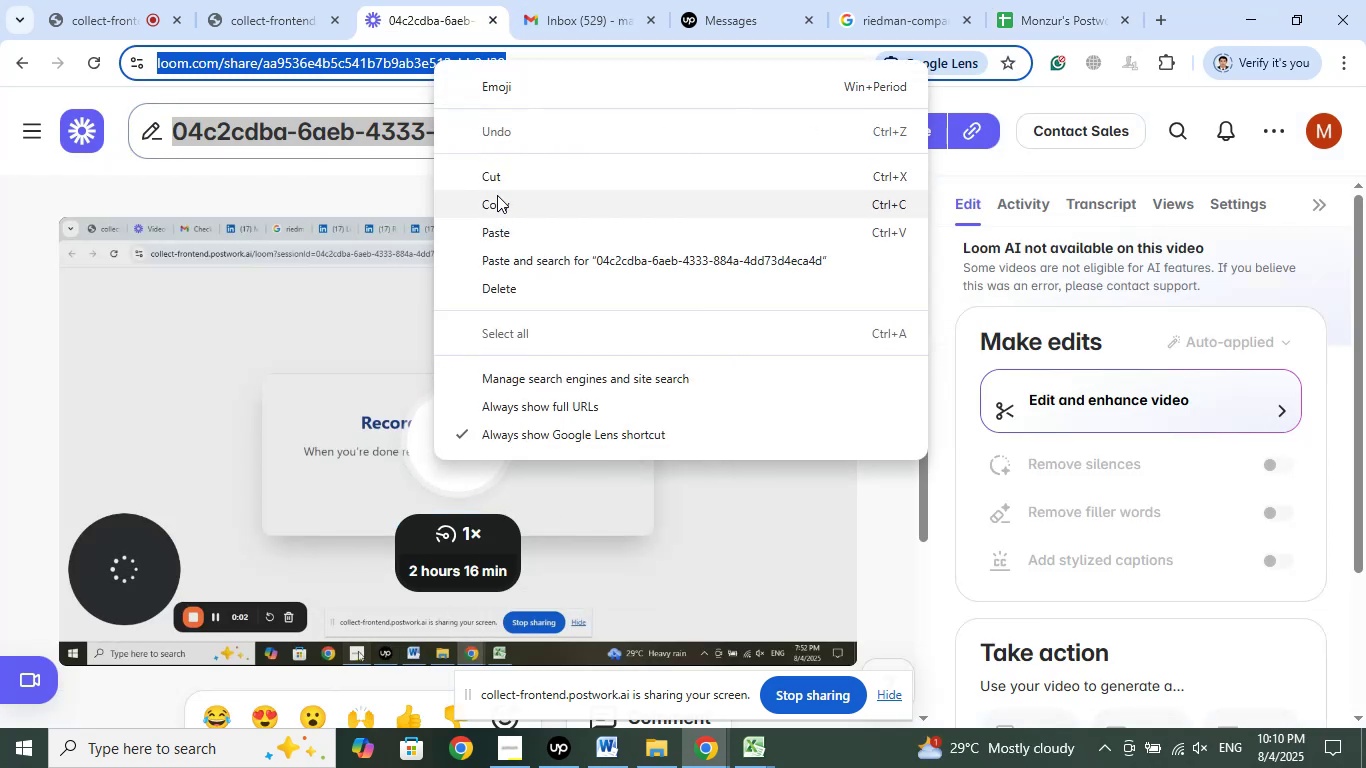 
left_click([497, 199])
 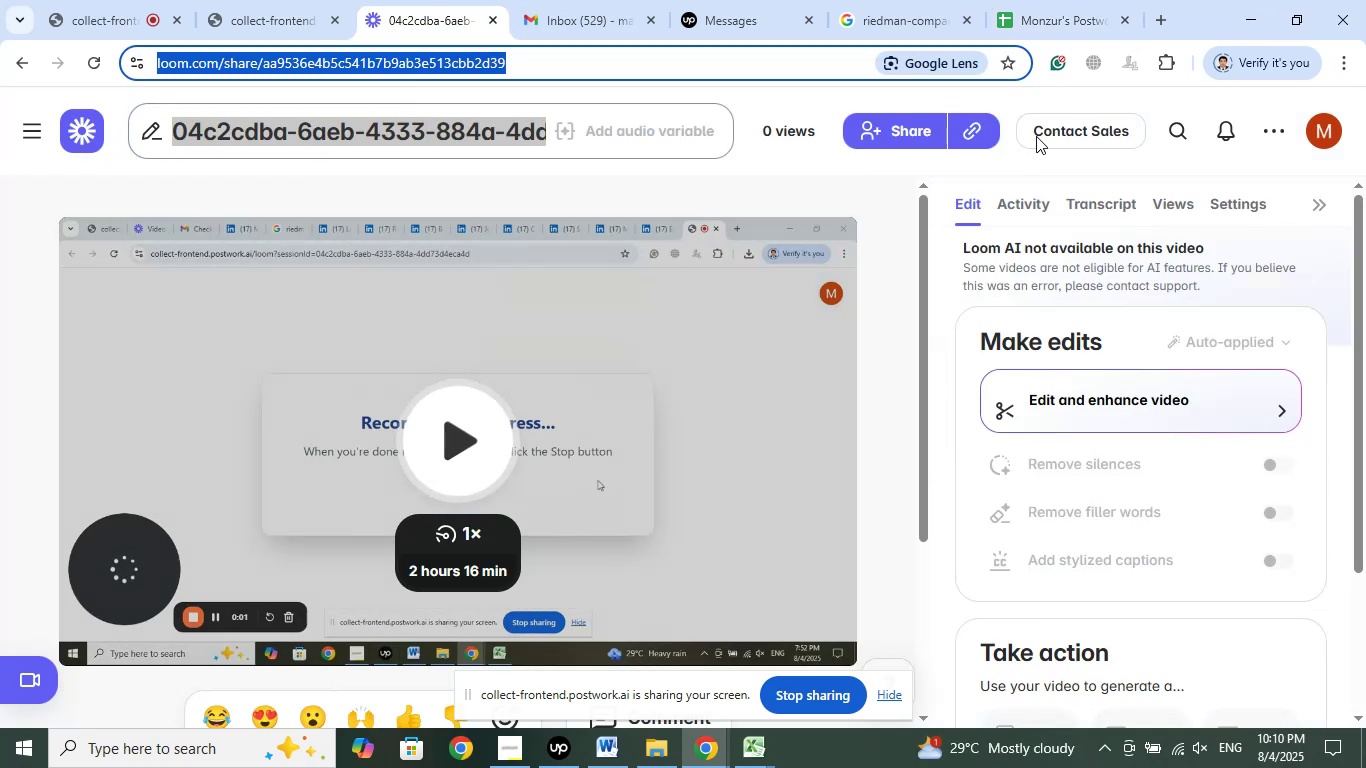 
left_click([1059, 8])
 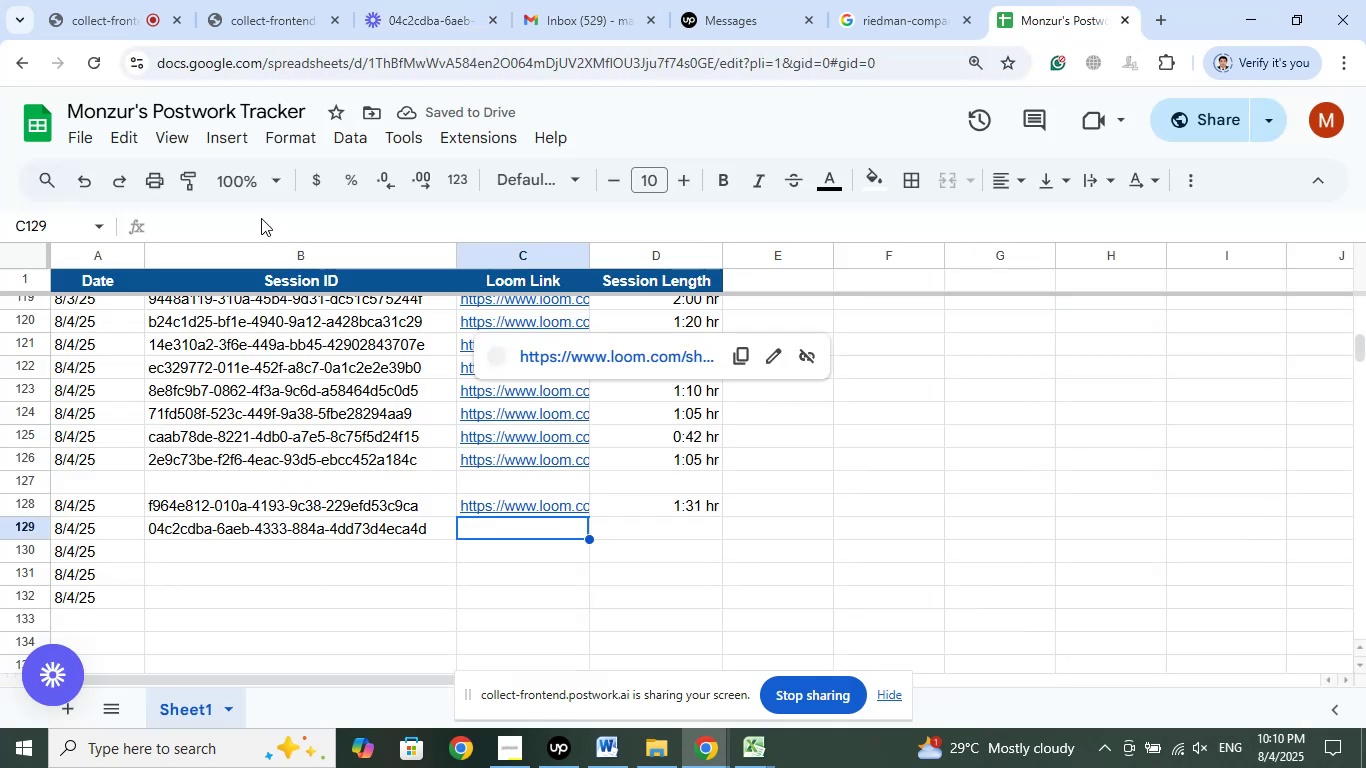 
left_click([261, 218])
 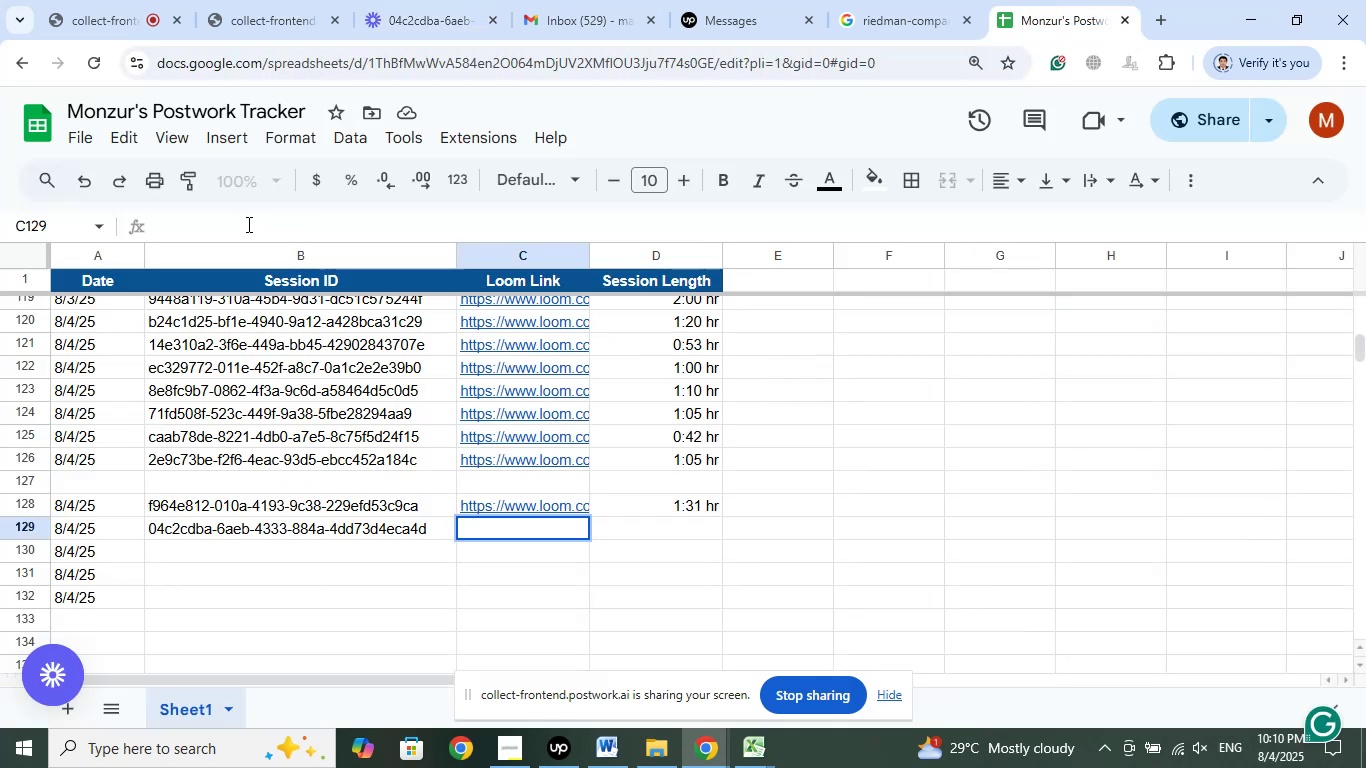 
right_click([247, 224])
 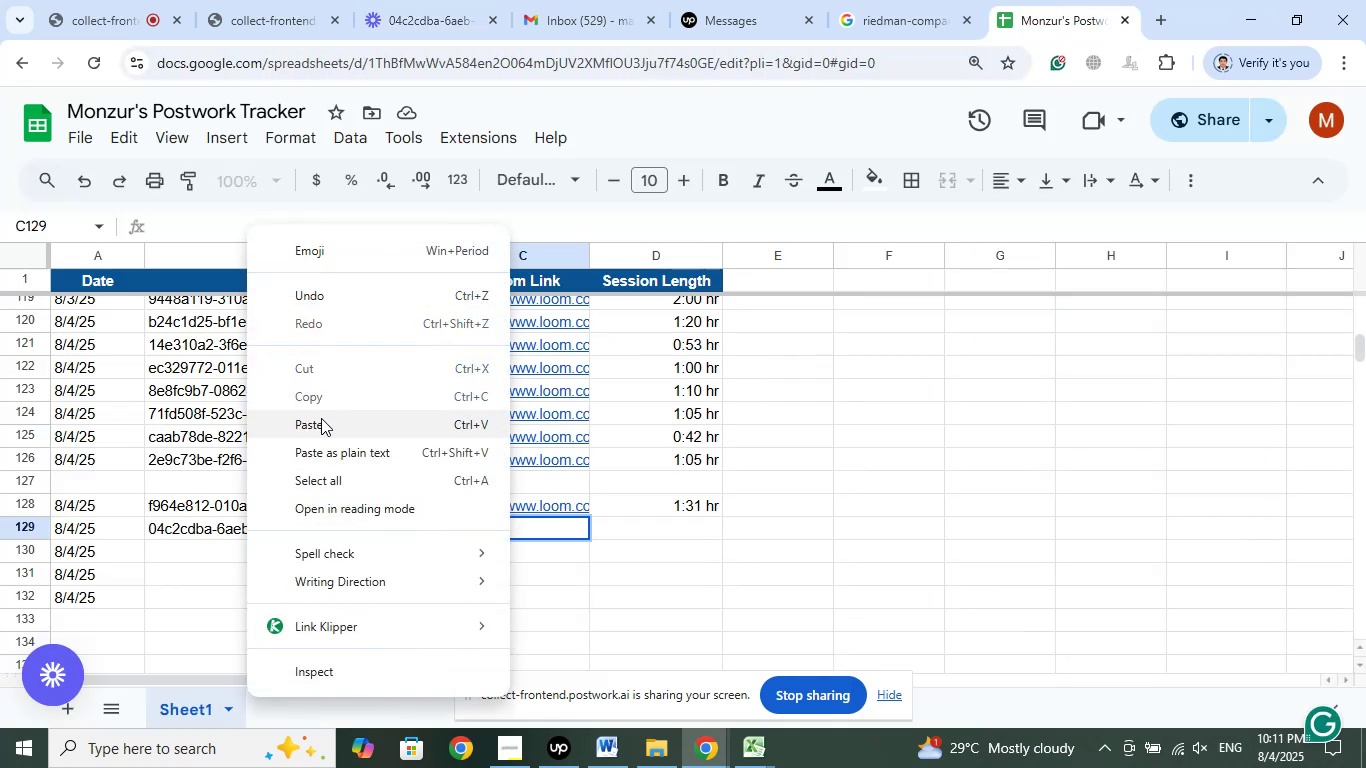 
left_click([321, 425])
 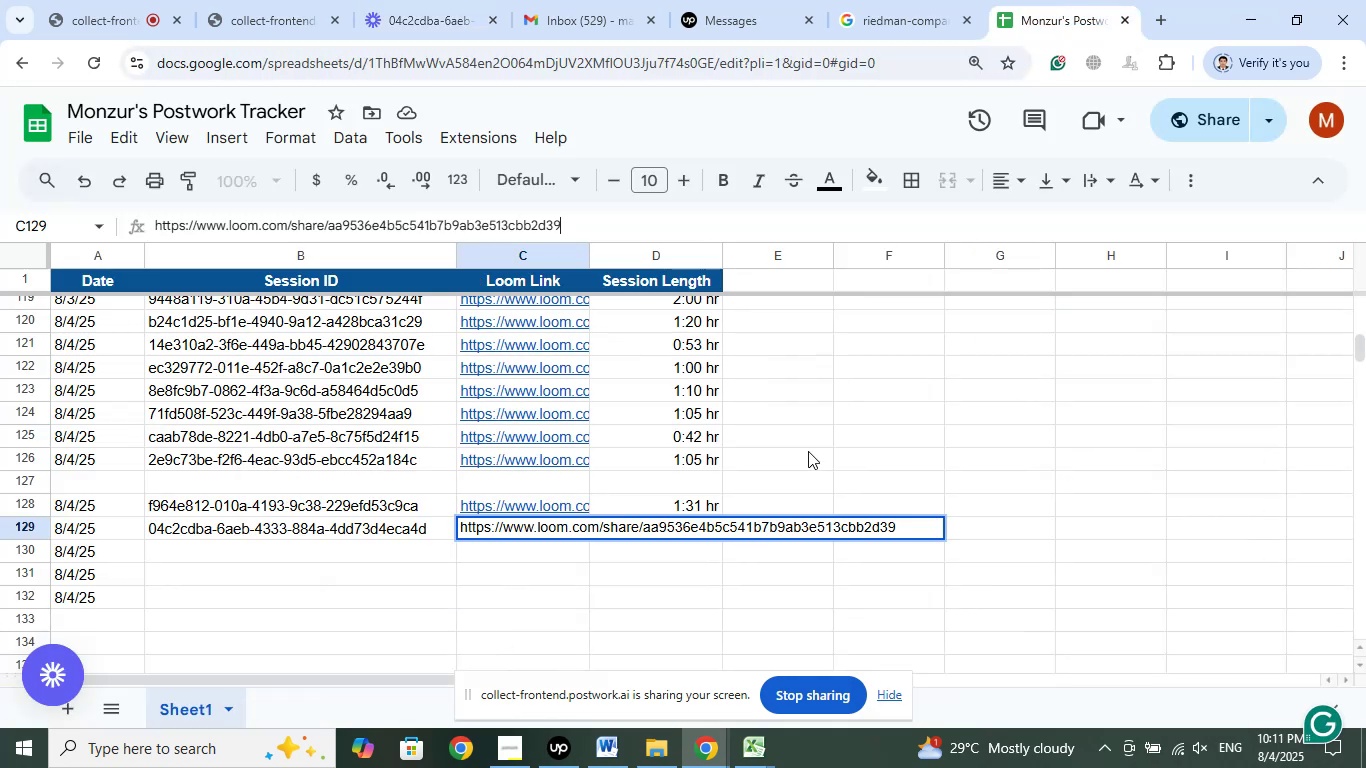 
left_click([812, 446])
 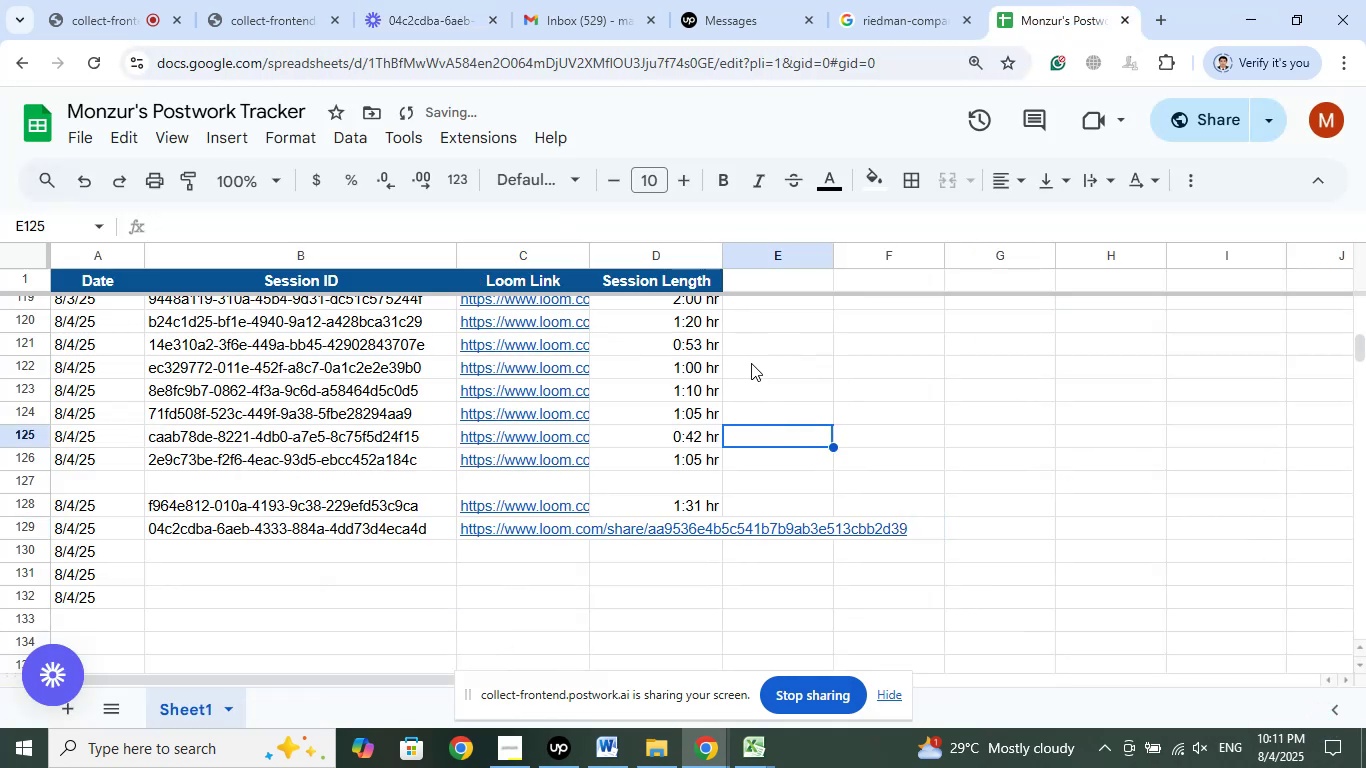 
left_click([751, 365])
 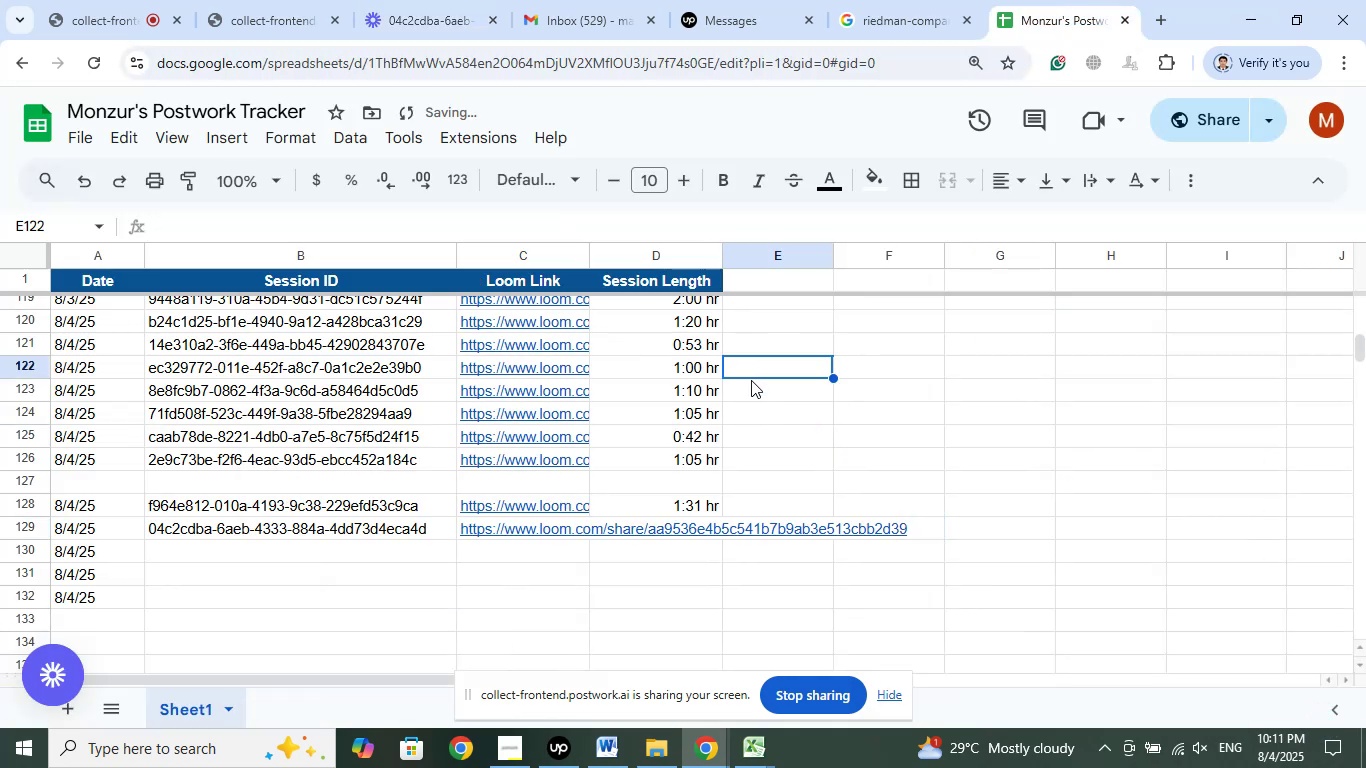 
scroll: coordinate [704, 460], scroll_direction: up, amount: 6.0
 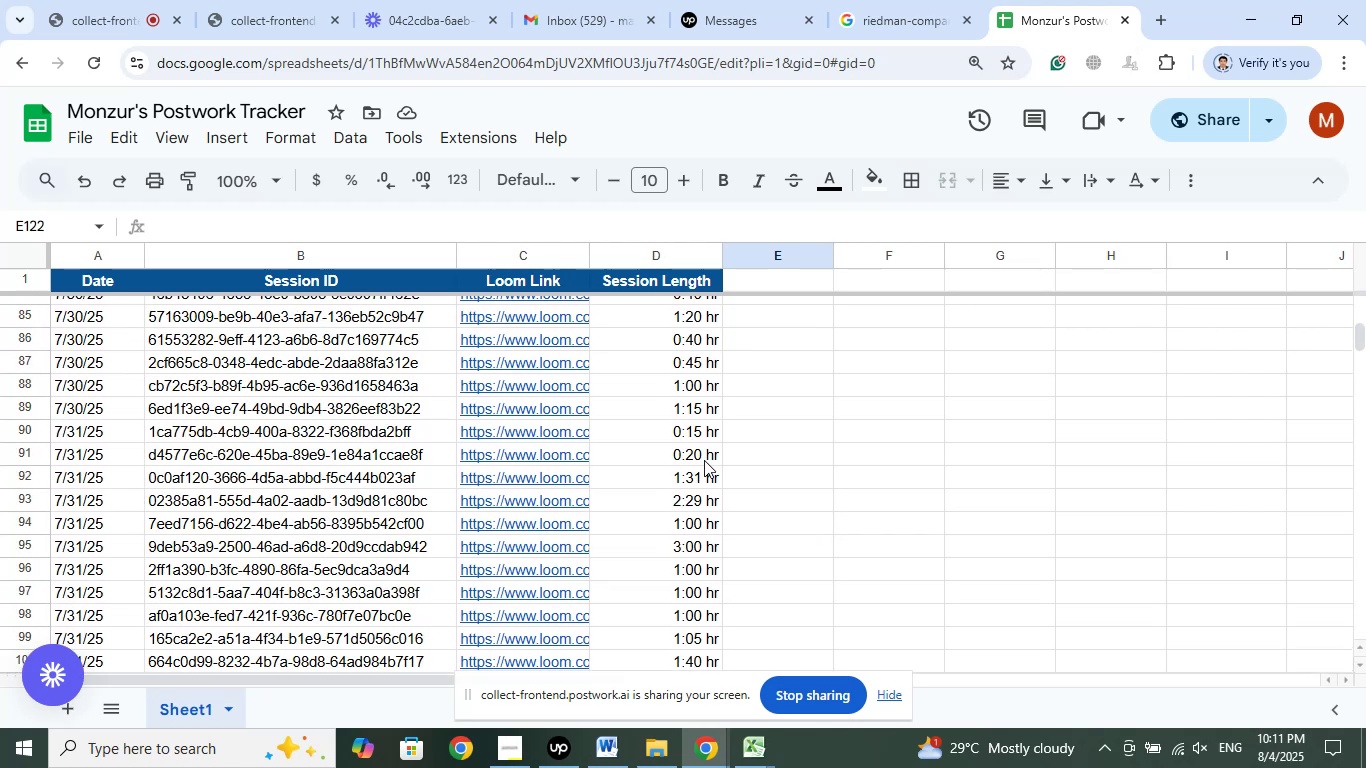 
scroll: coordinate [704, 460], scroll_direction: down, amount: 5.0
 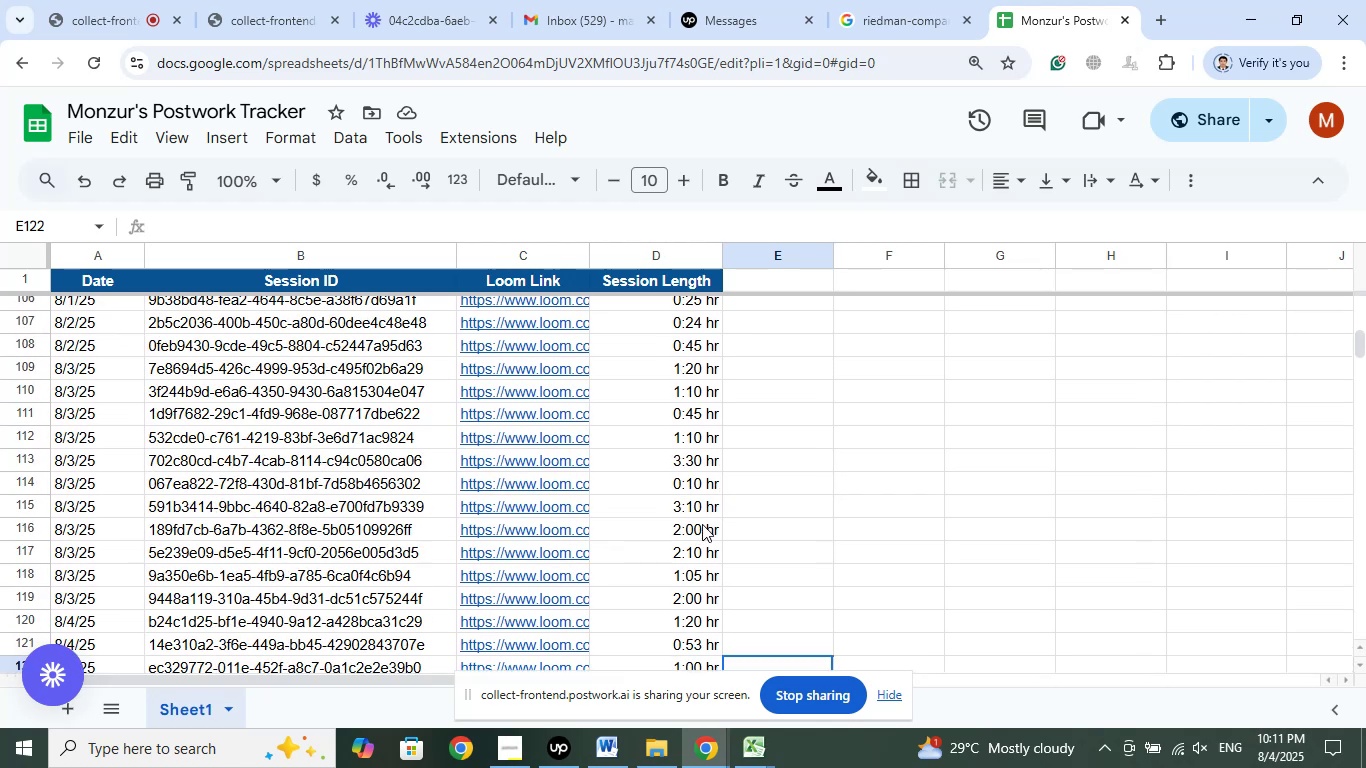 
right_click([695, 544])
 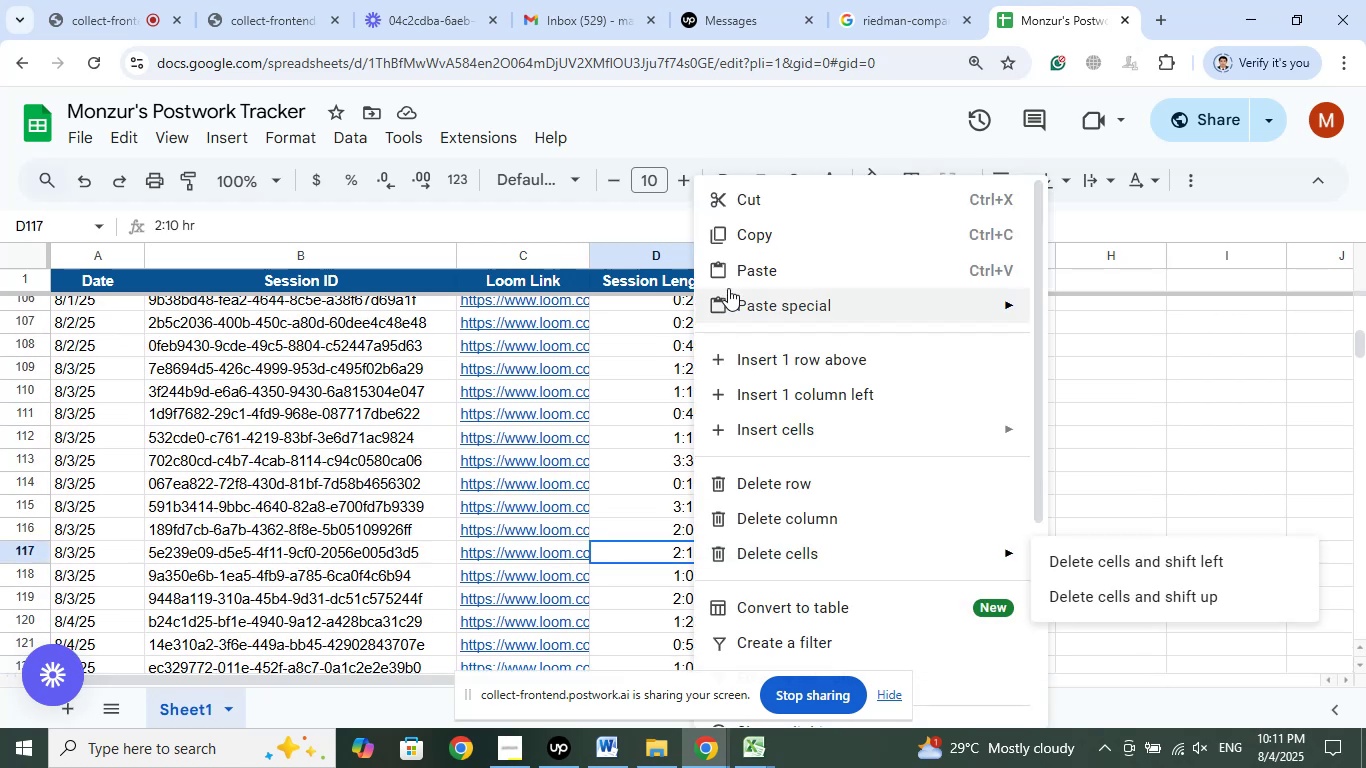 
left_click([752, 230])
 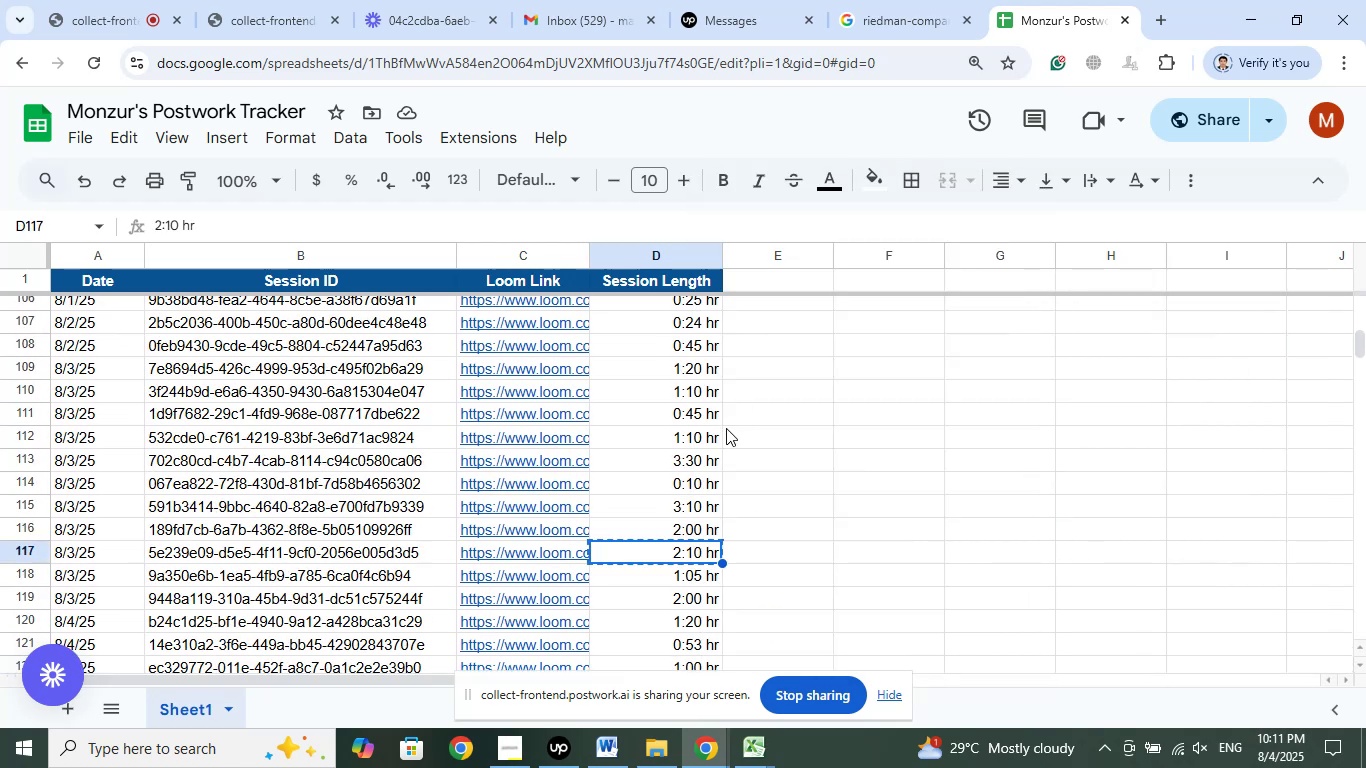 
scroll: coordinate [727, 431], scroll_direction: down, amount: 4.0
 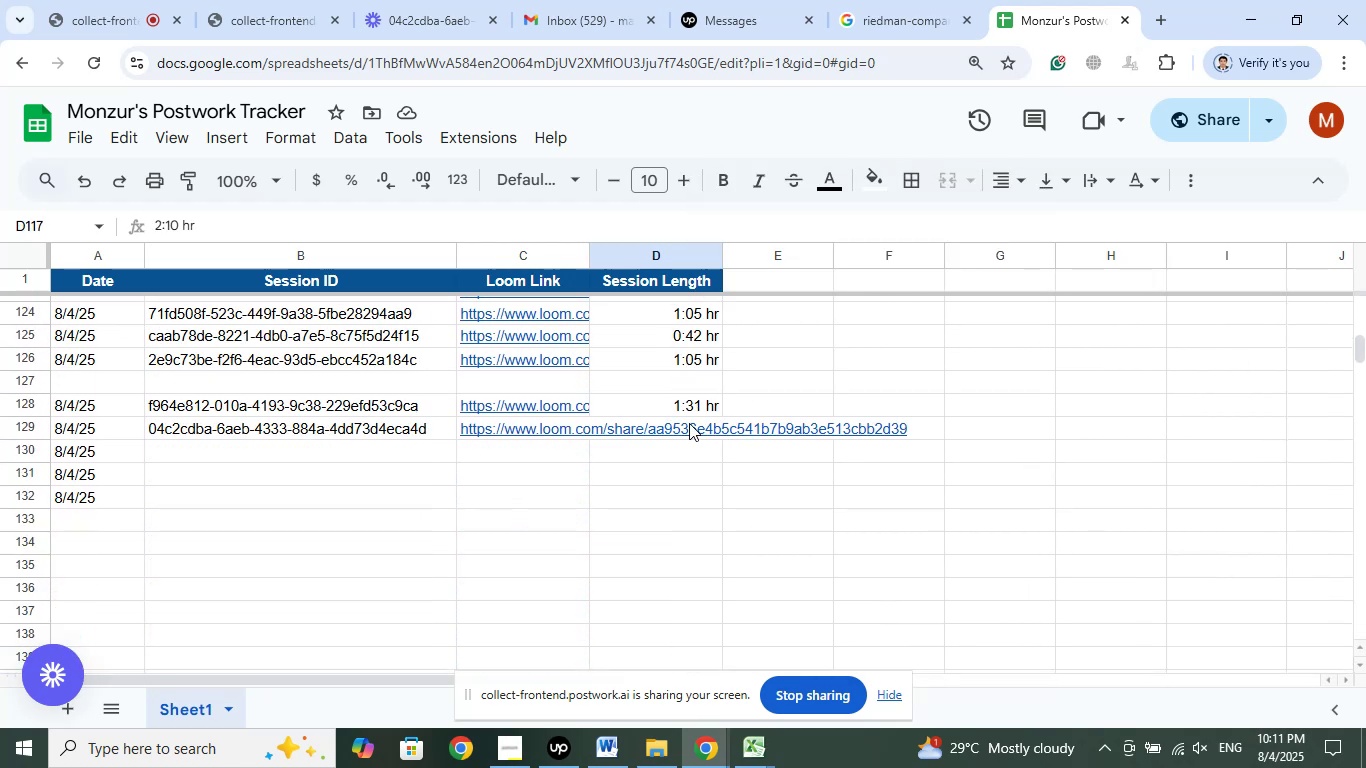 
right_click([689, 423])
 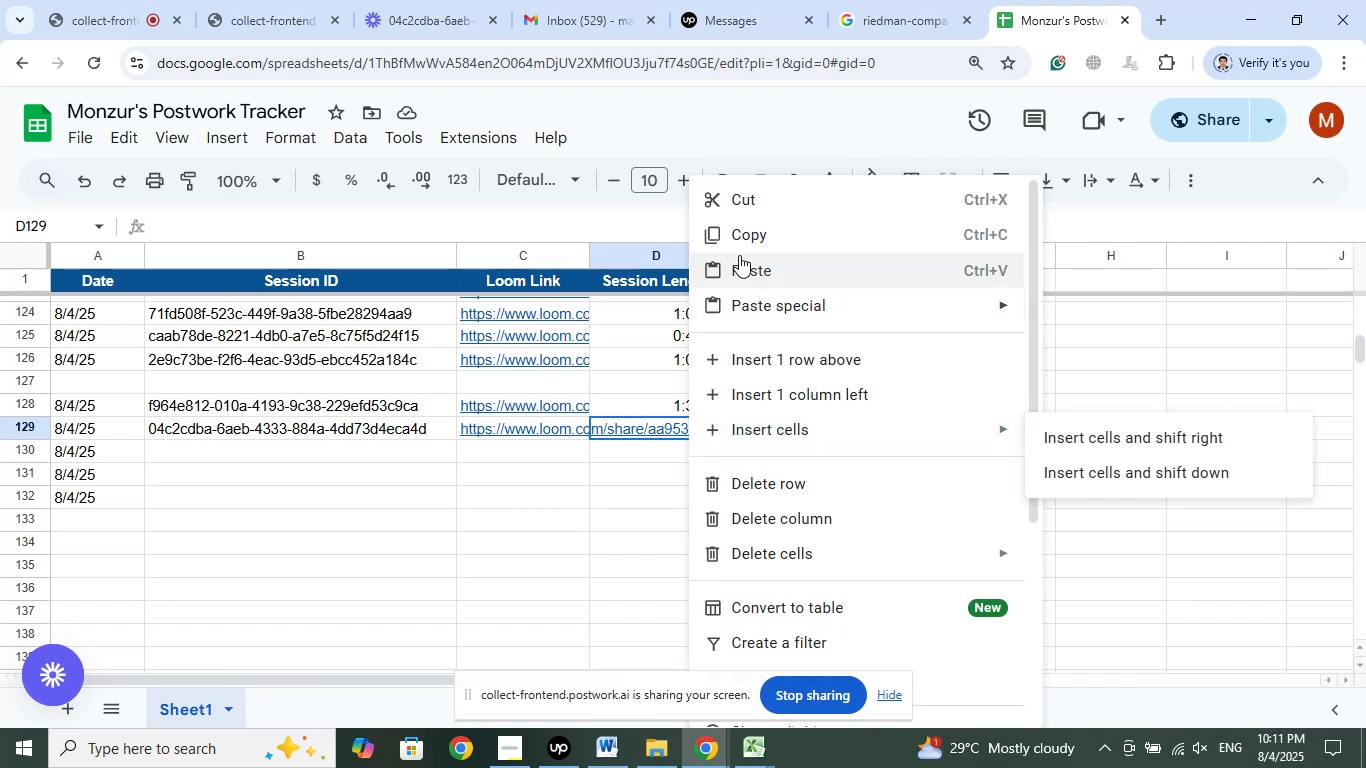 
left_click([741, 263])
 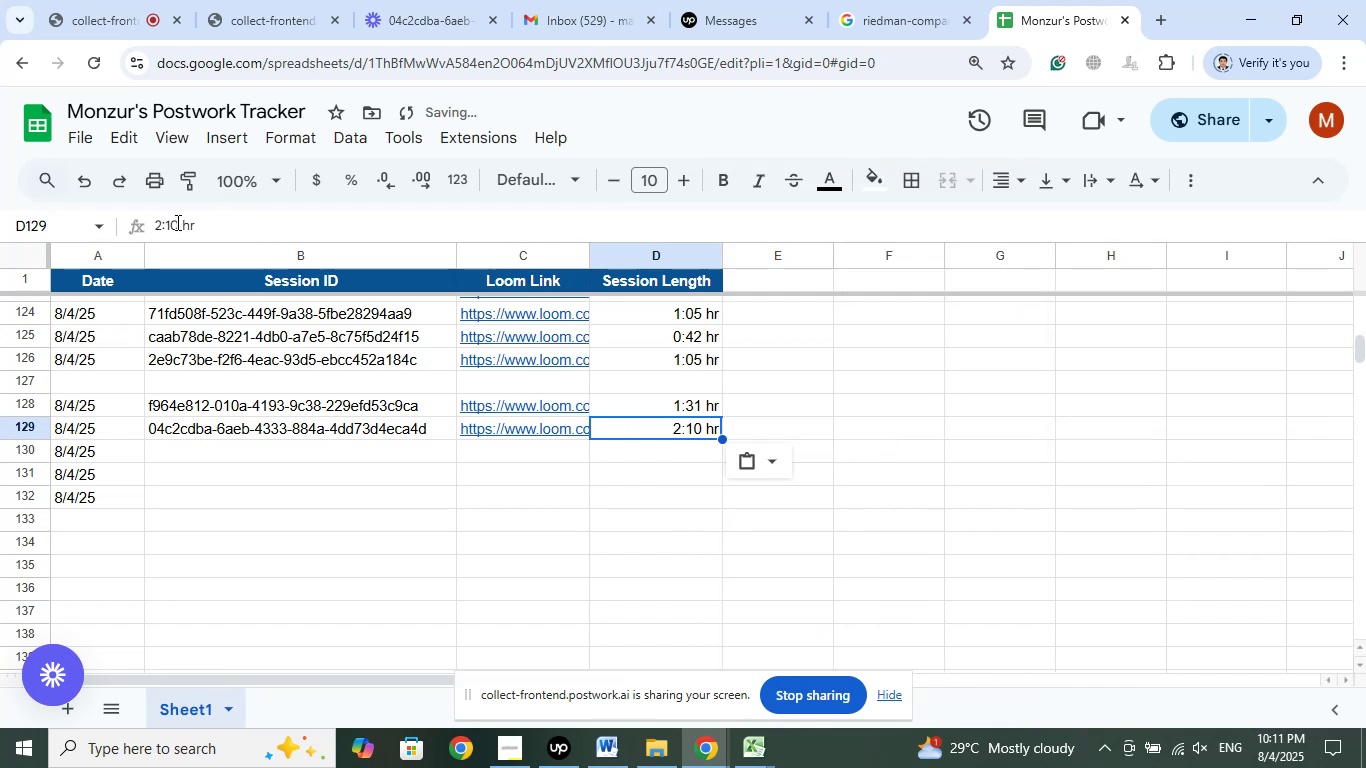 
left_click([175, 225])
 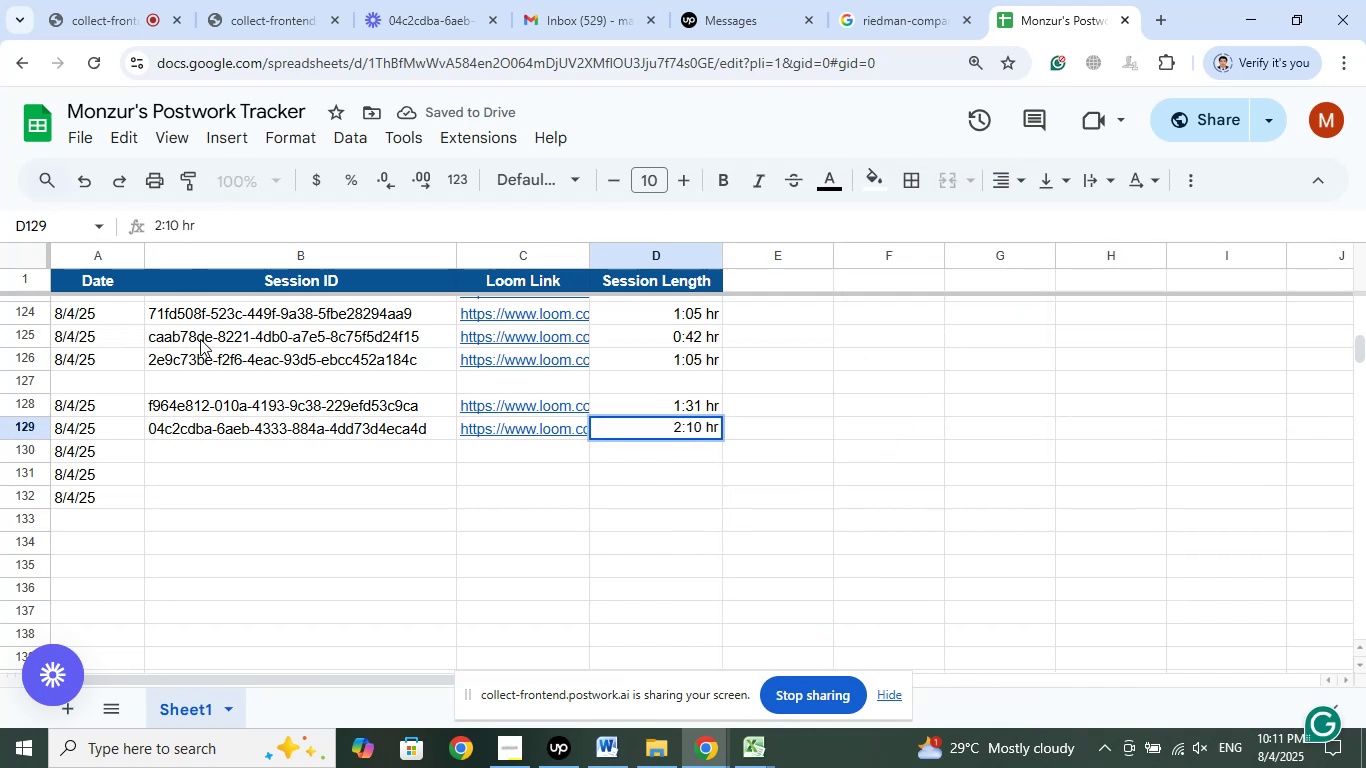 
key(Backspace)
 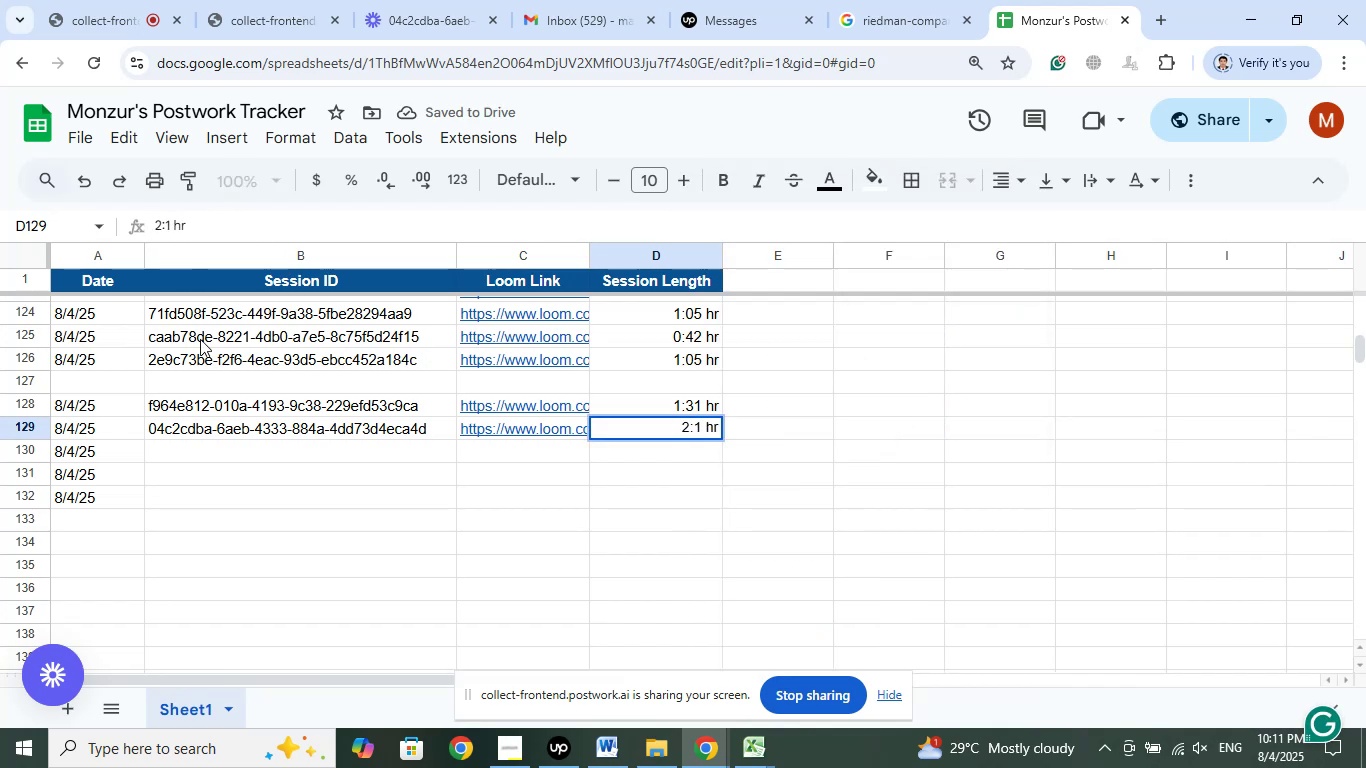 
key(Numpad6)
 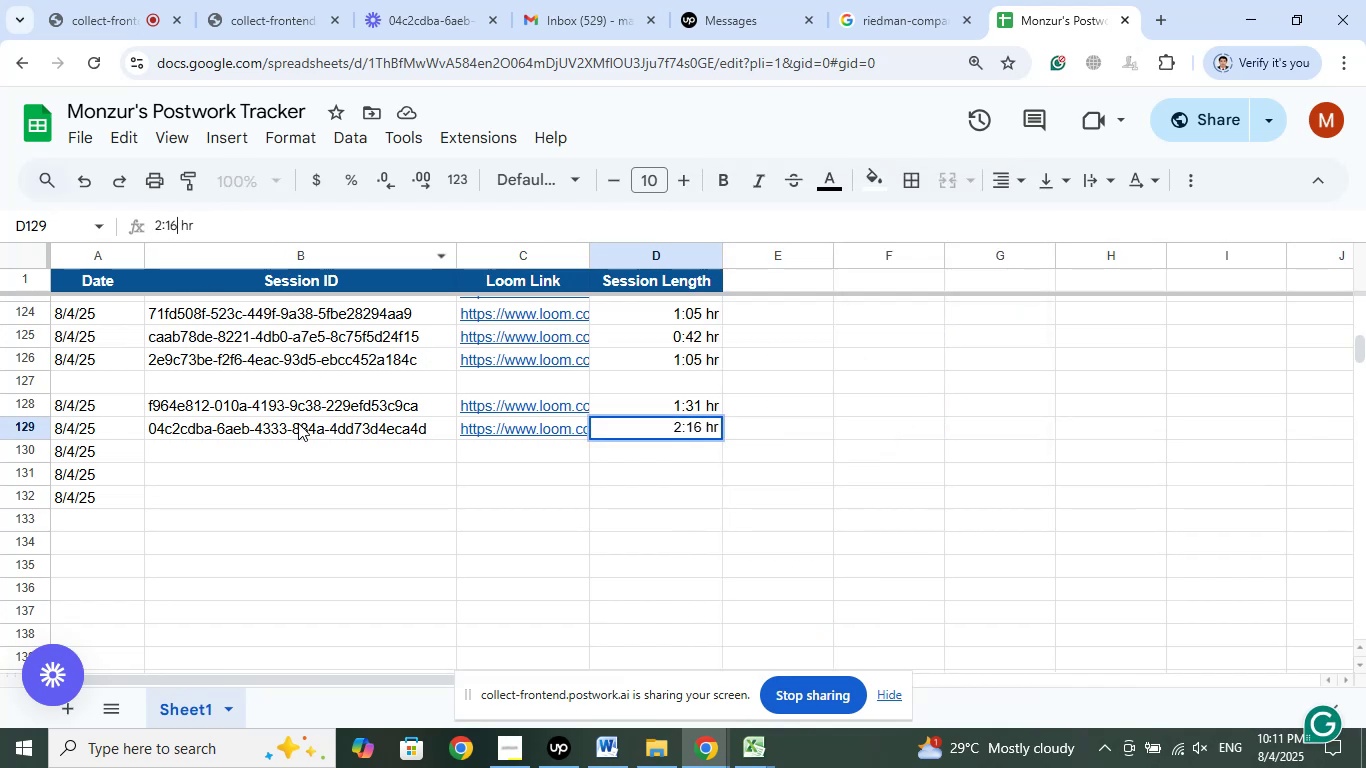 
left_click([291, 442])
 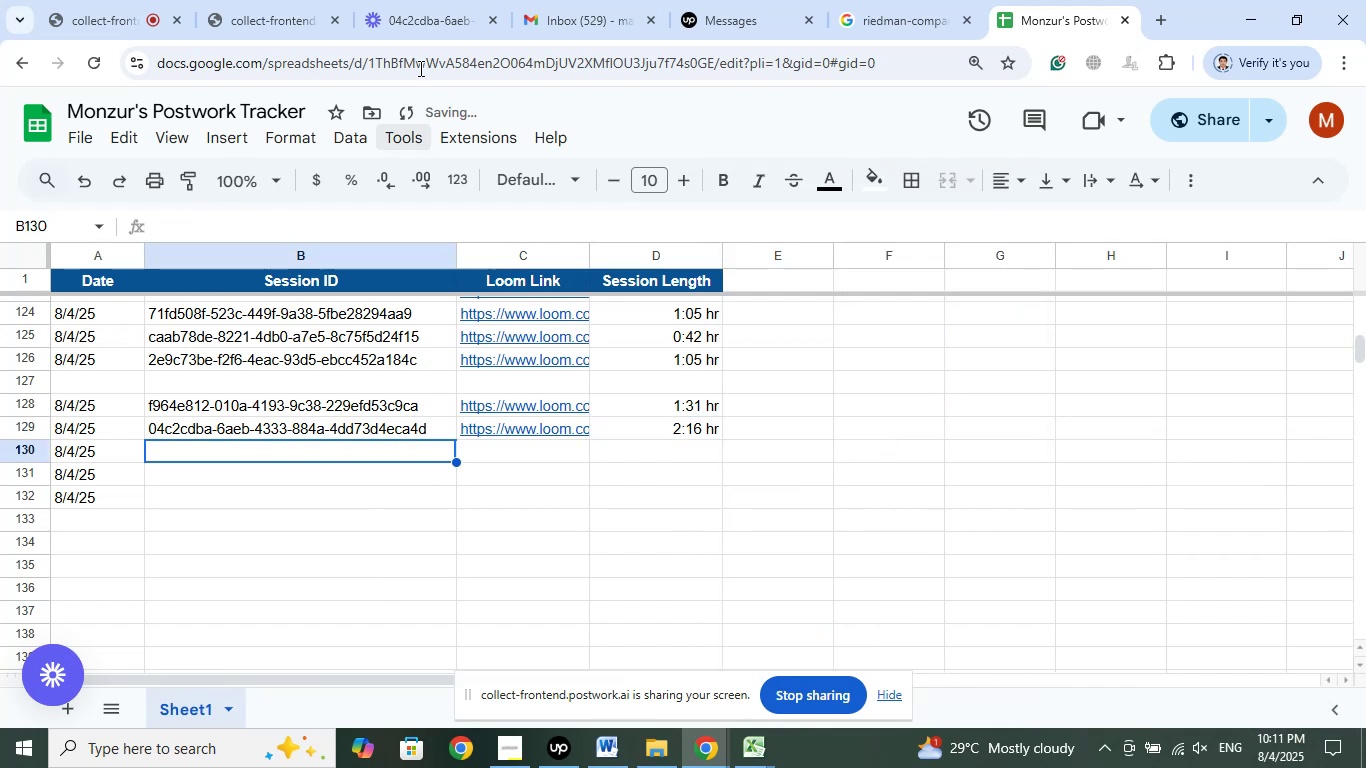 
left_click([423, 0])
 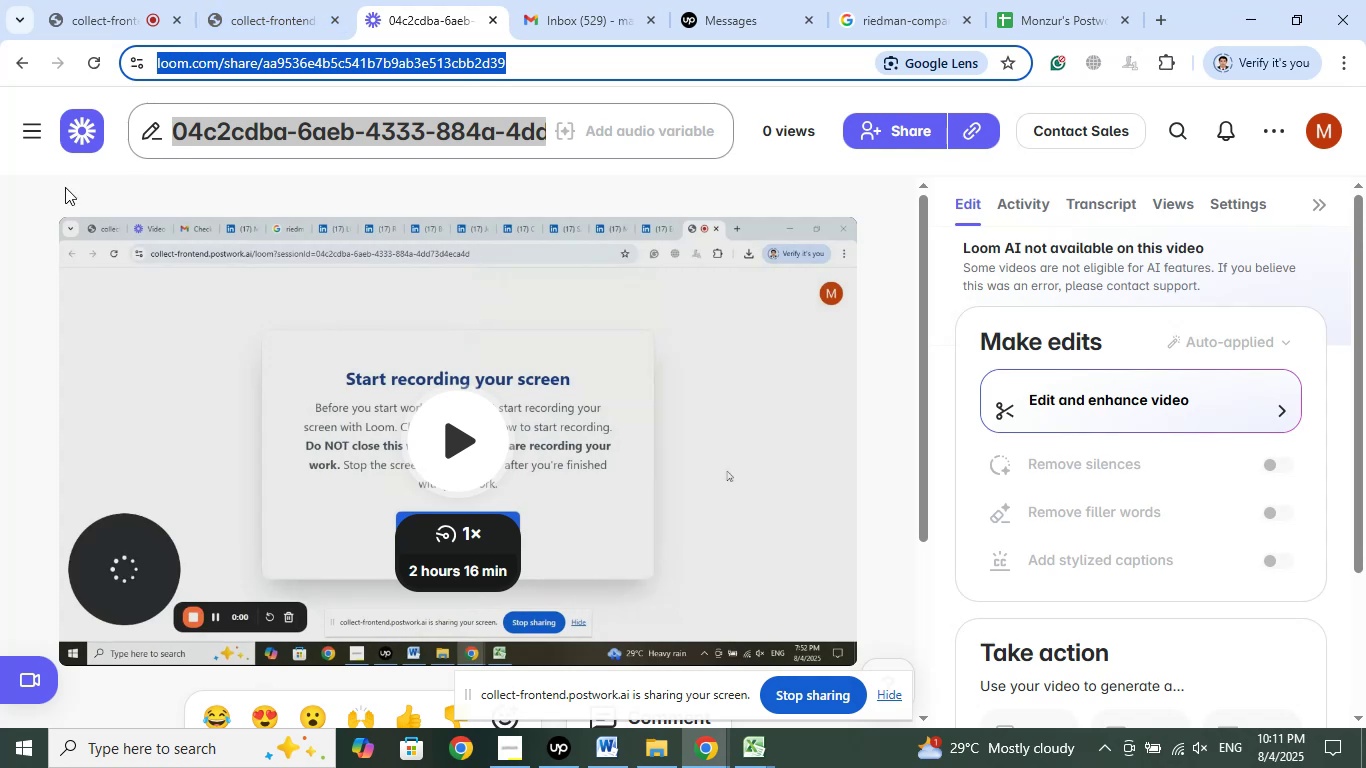 
left_click([17, 201])
 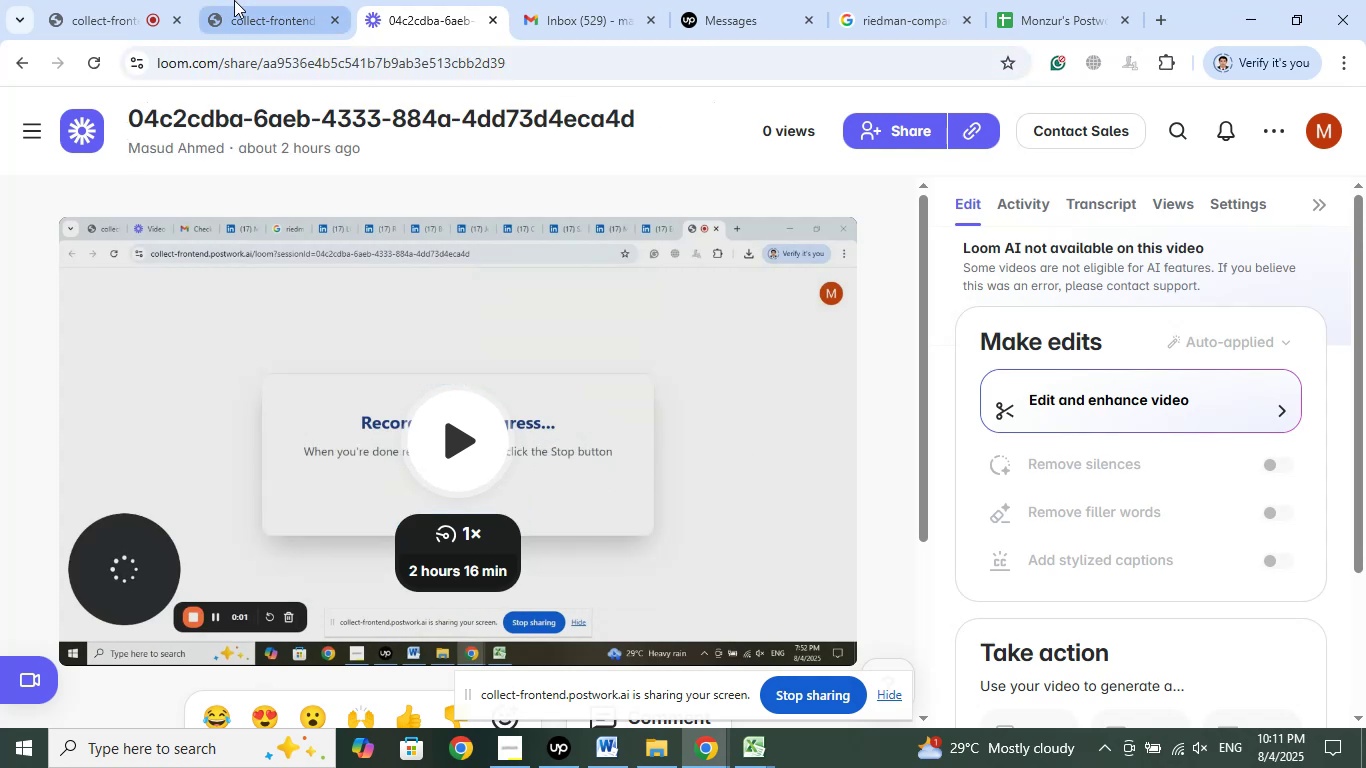 
left_click([234, 0])
 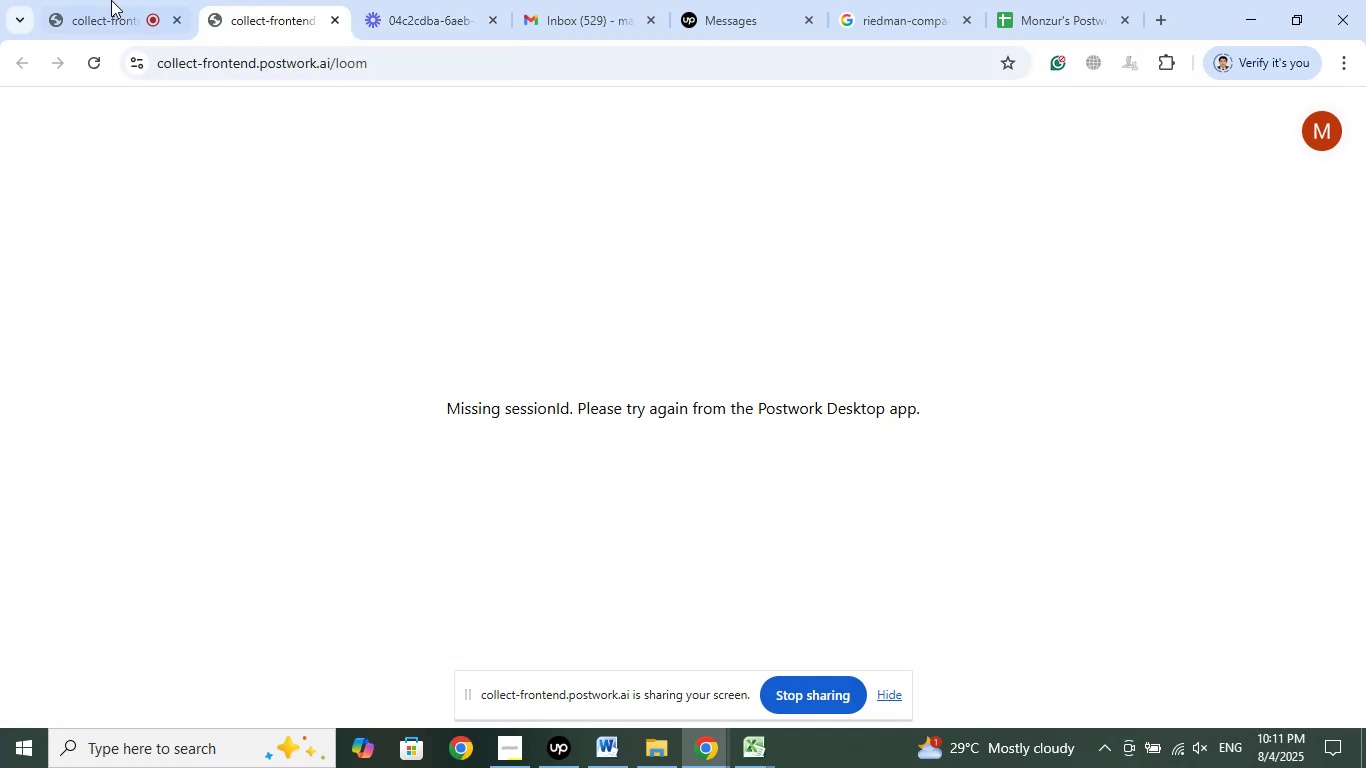 
left_click([99, 0])
 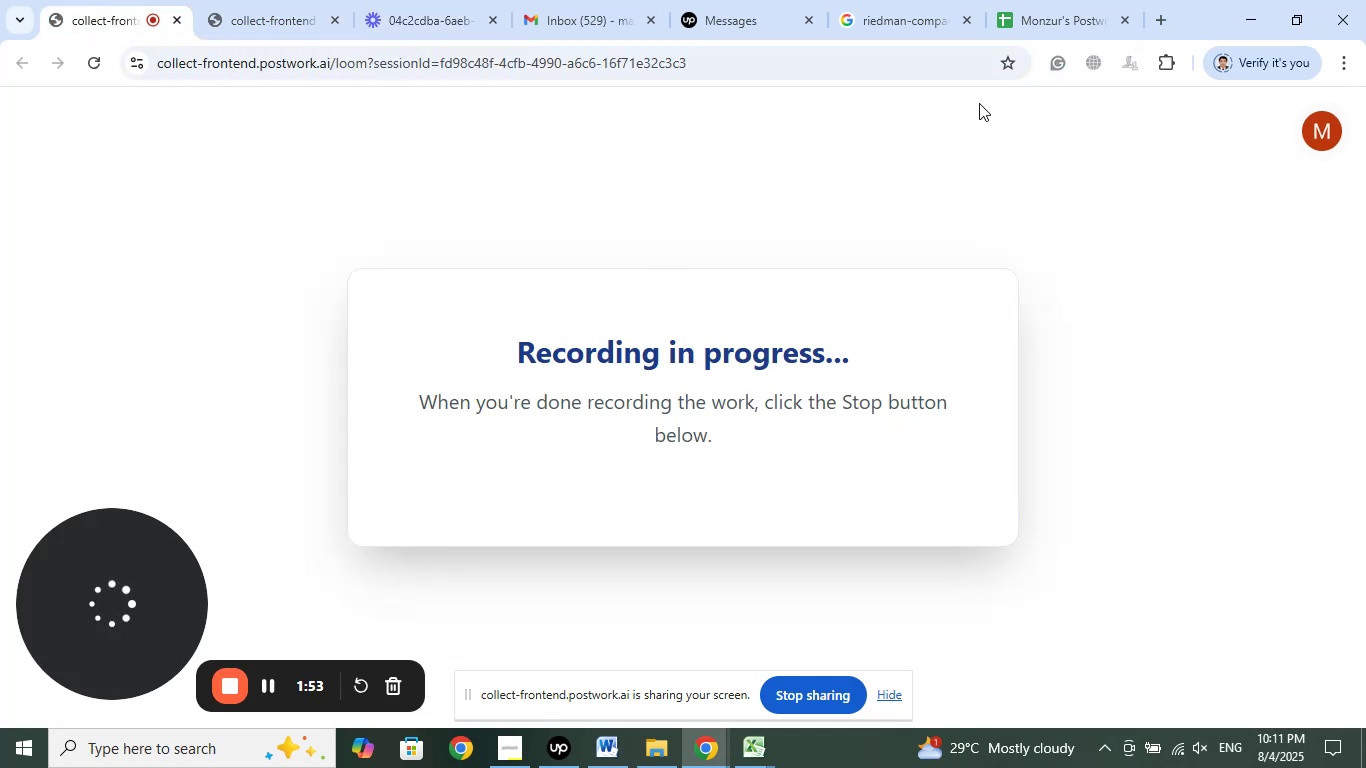 
left_click([1039, 0])
 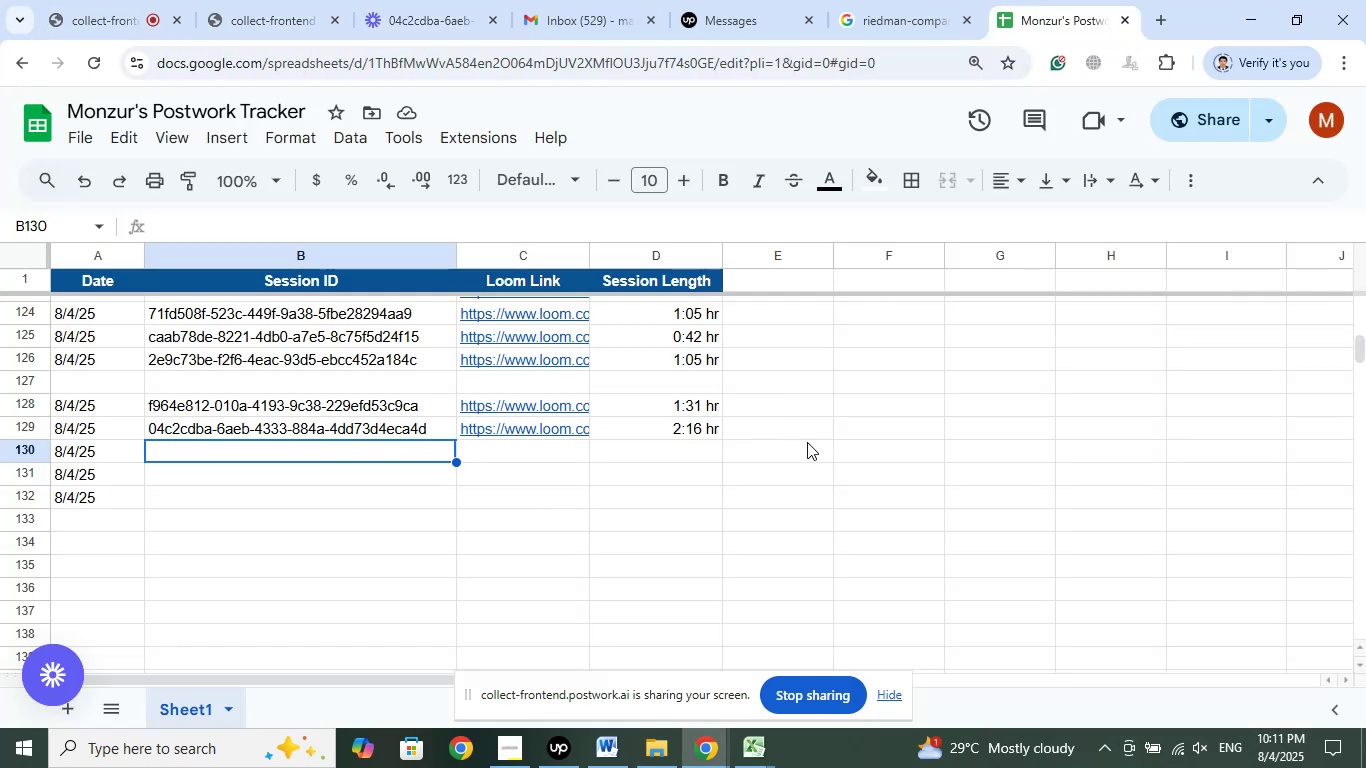 
wait(5.46)
 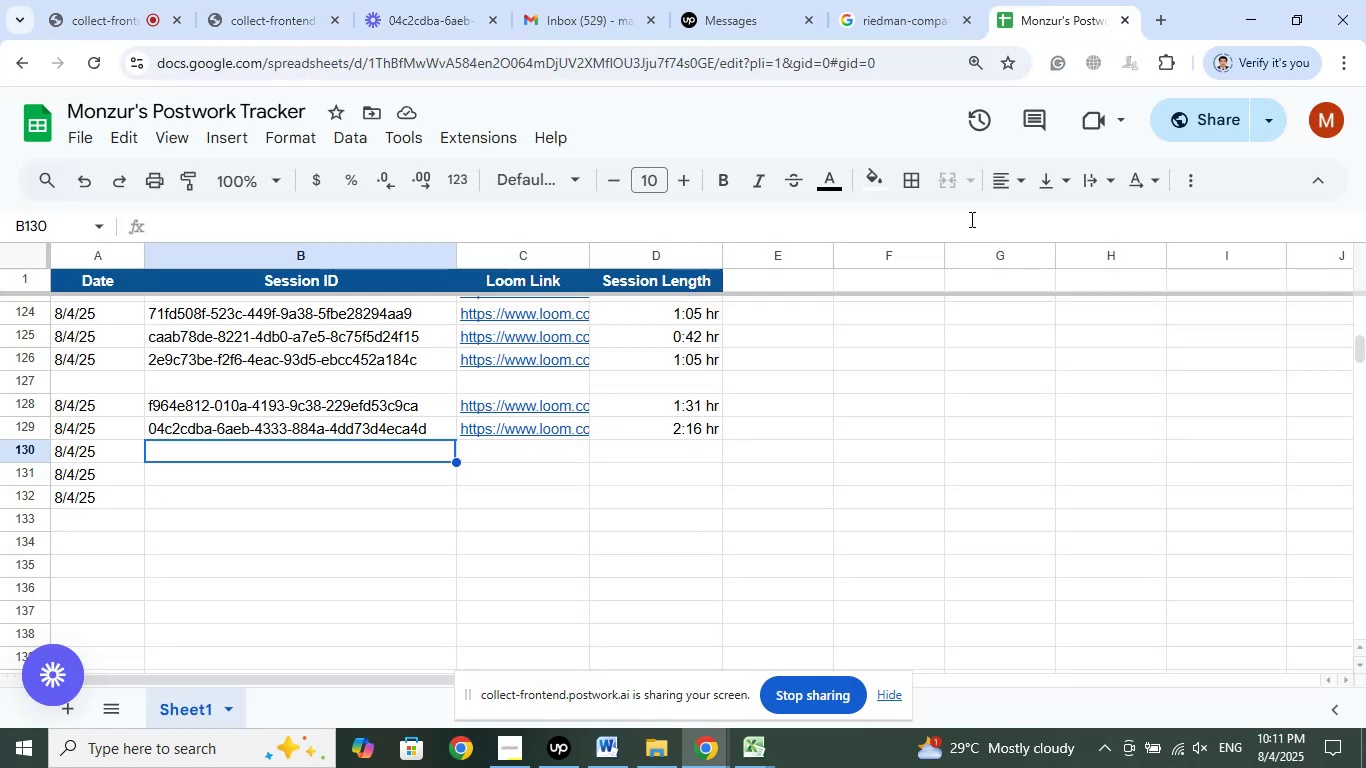 
left_click([928, 0])
 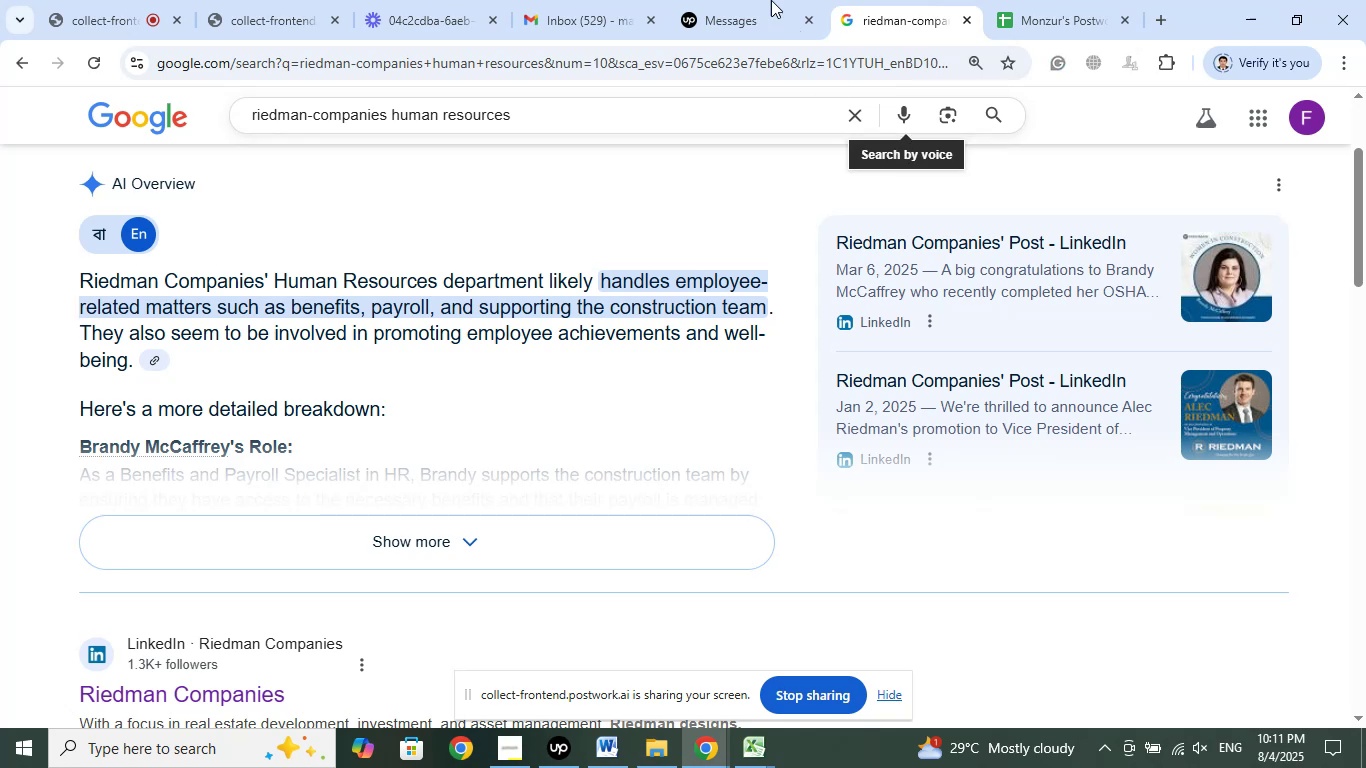 
left_click([758, 0])
 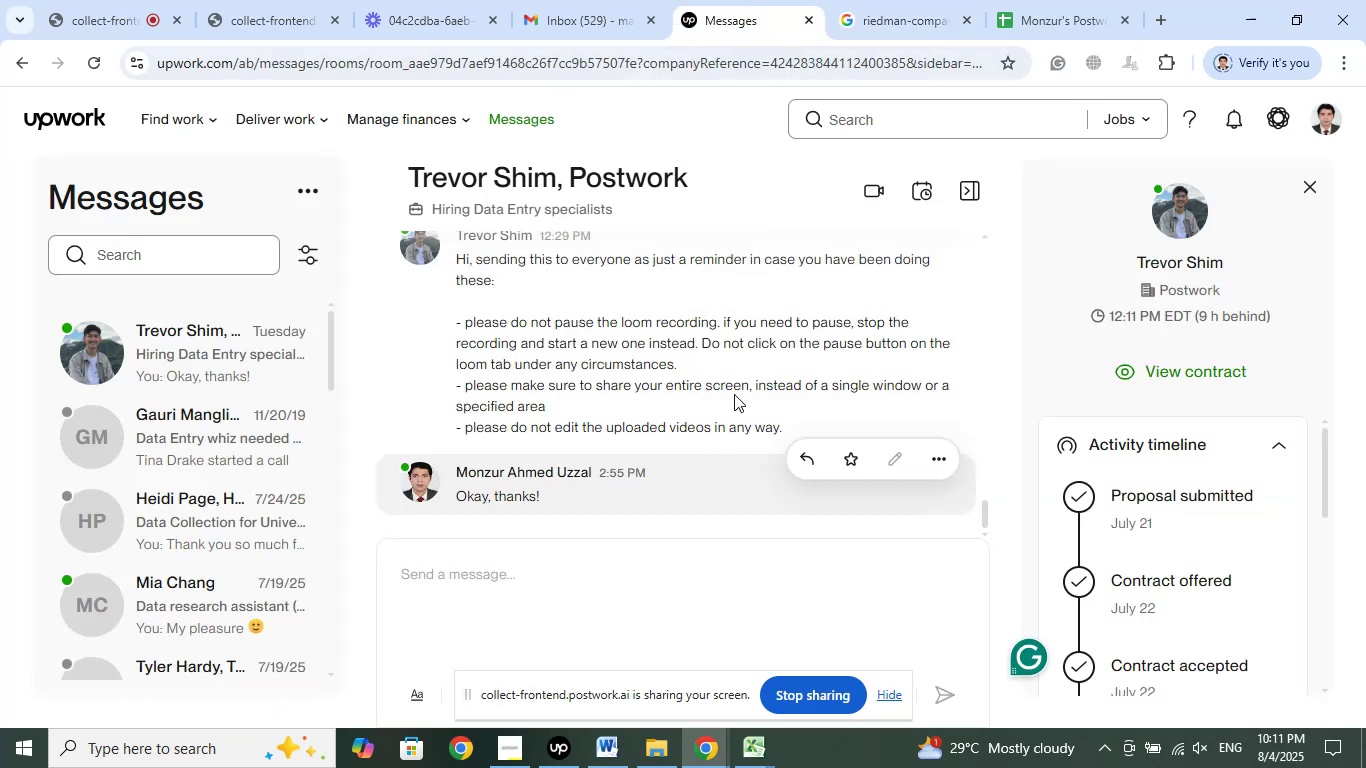 
left_click([727, 129])
 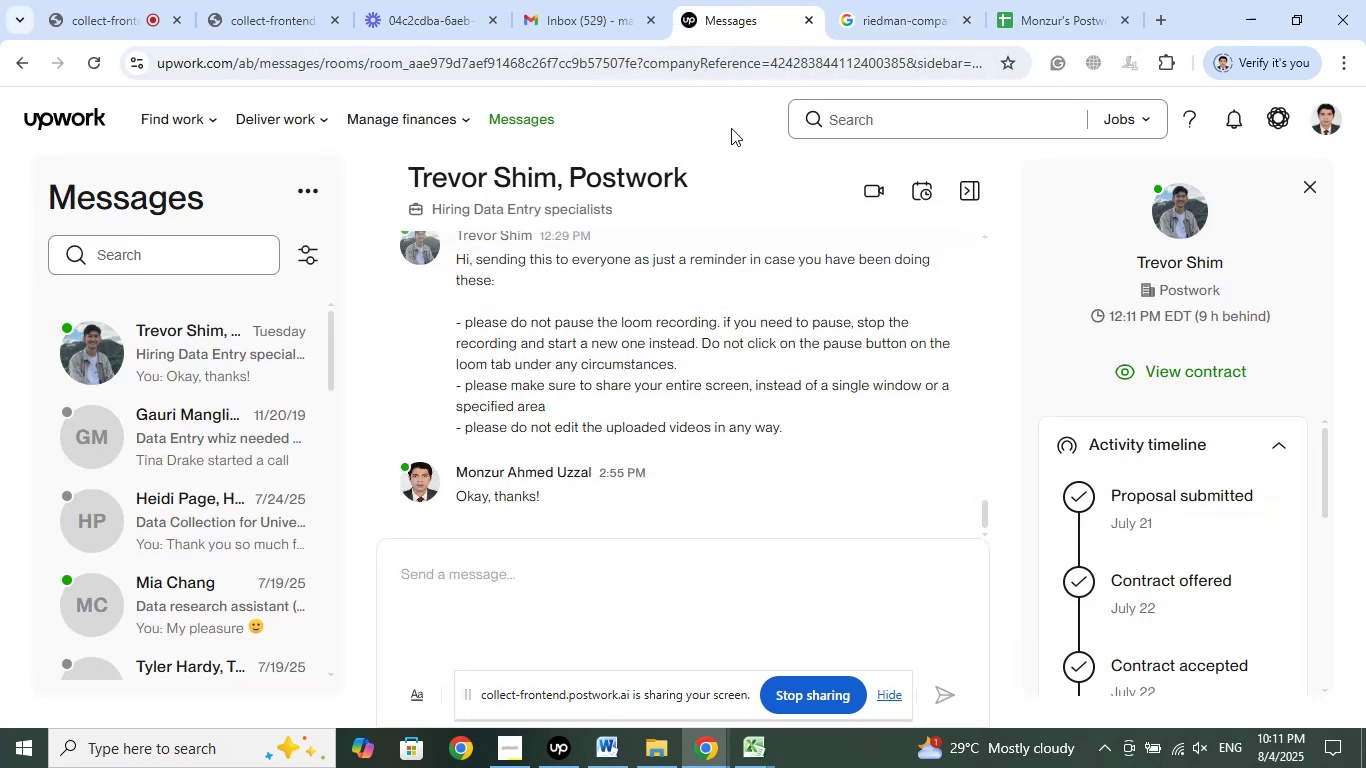 
left_click([601, 0])
 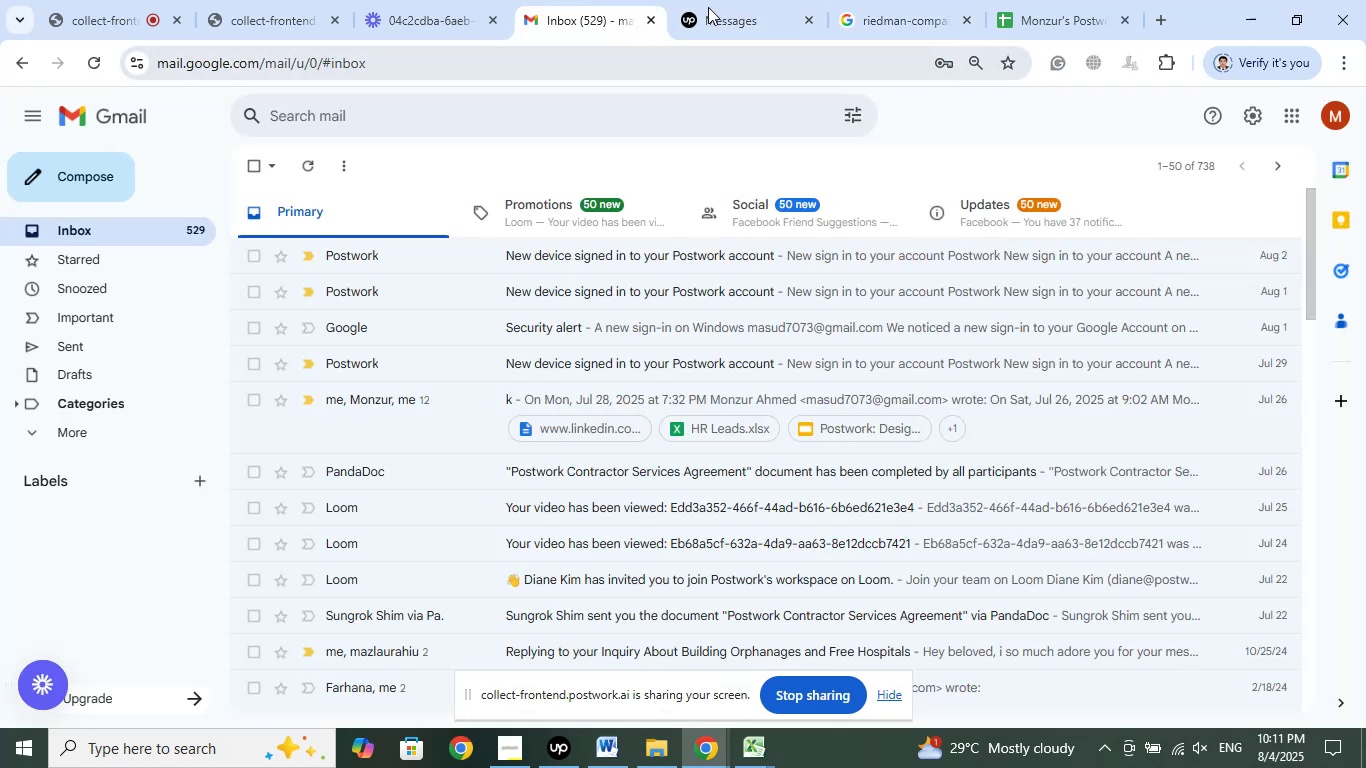 
left_click([717, 0])
 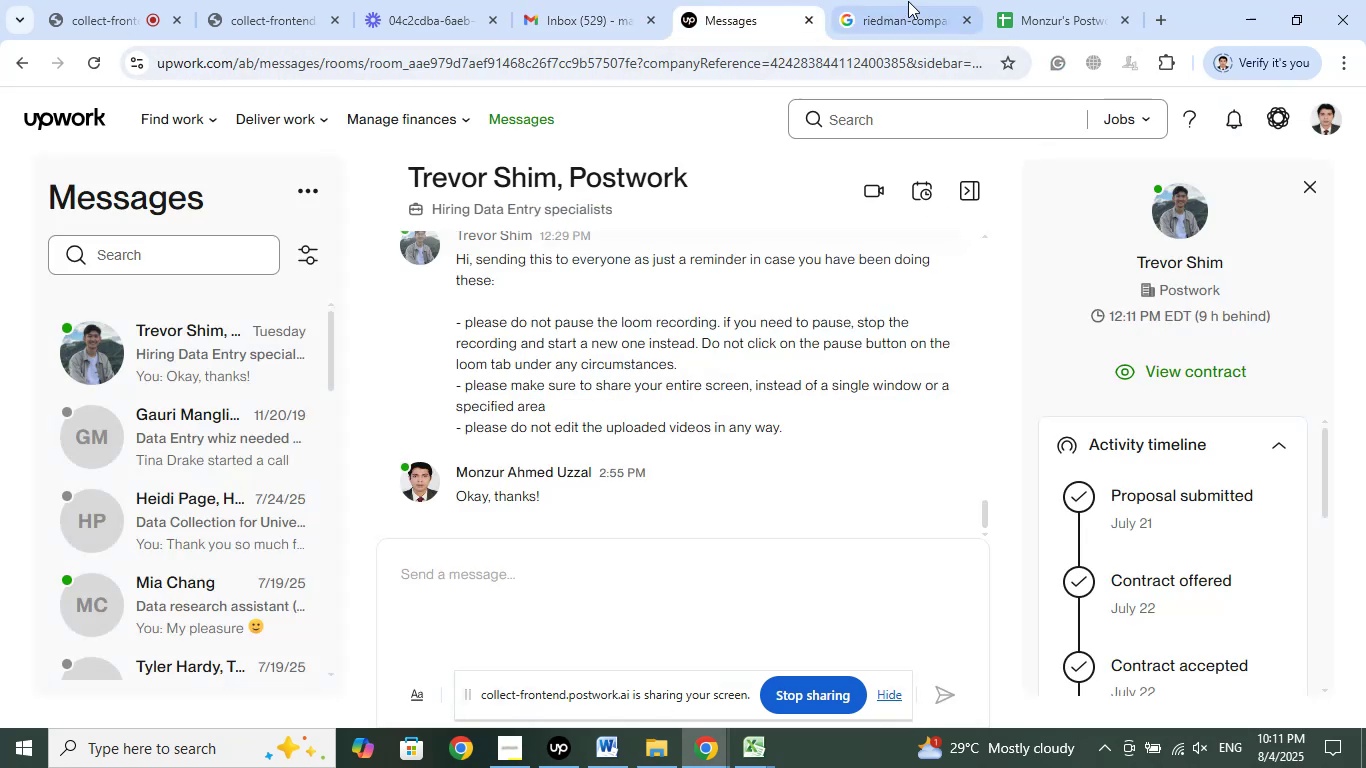 
left_click([908, 0])
 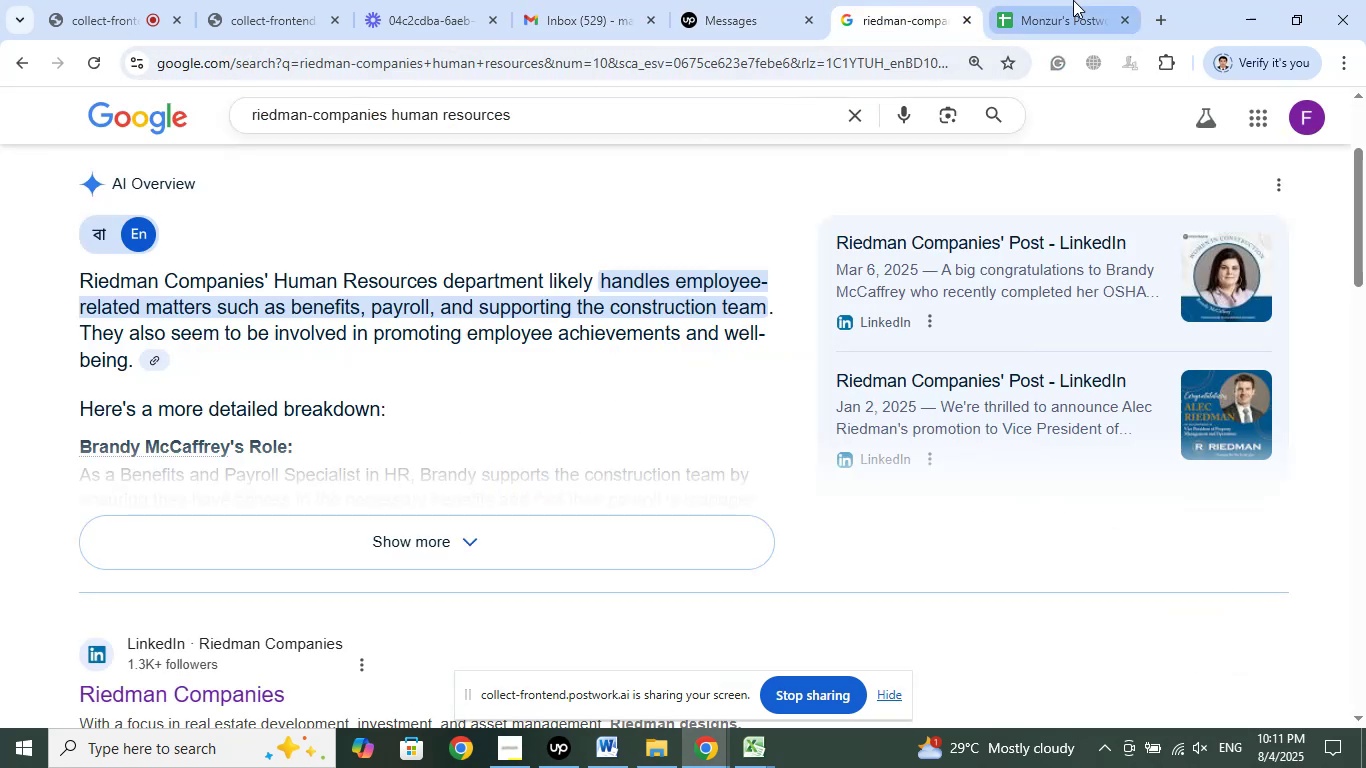 
left_click([1073, 0])
 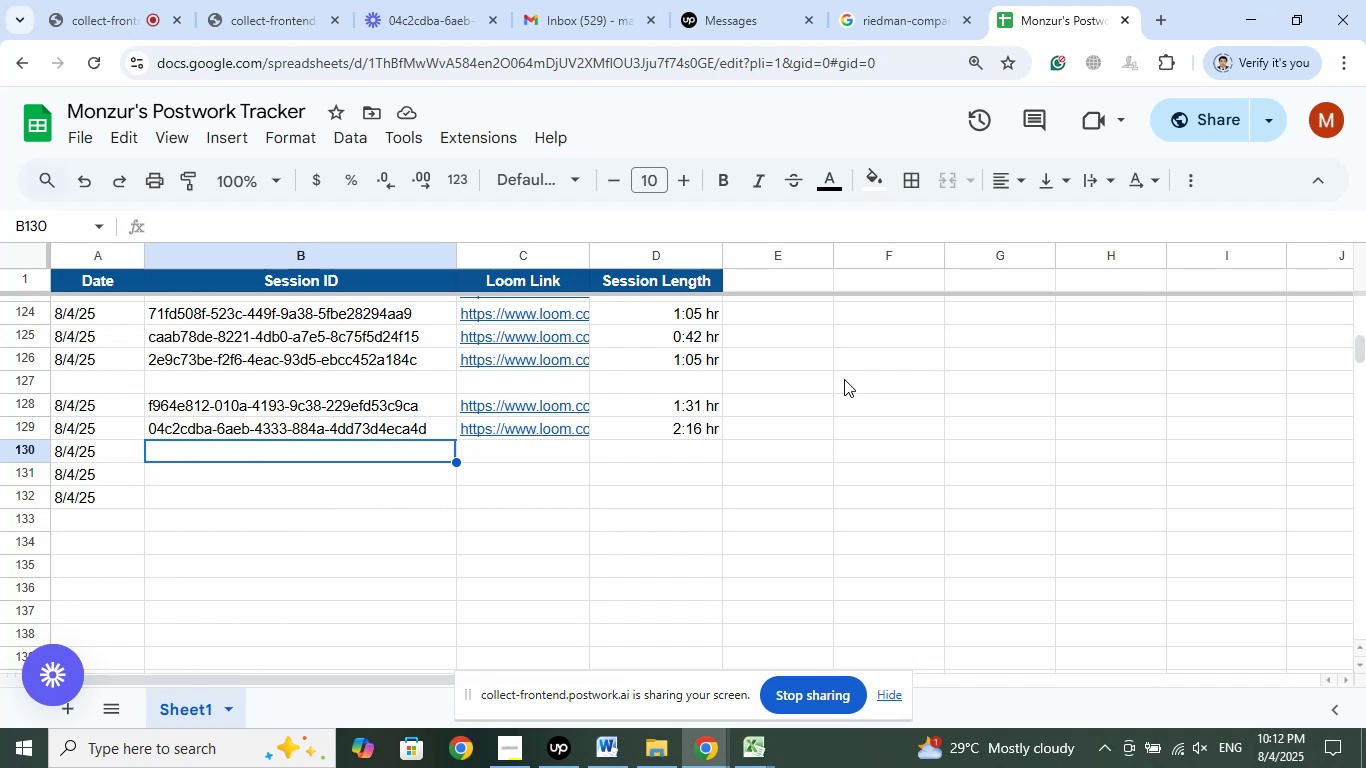 
wait(36.26)
 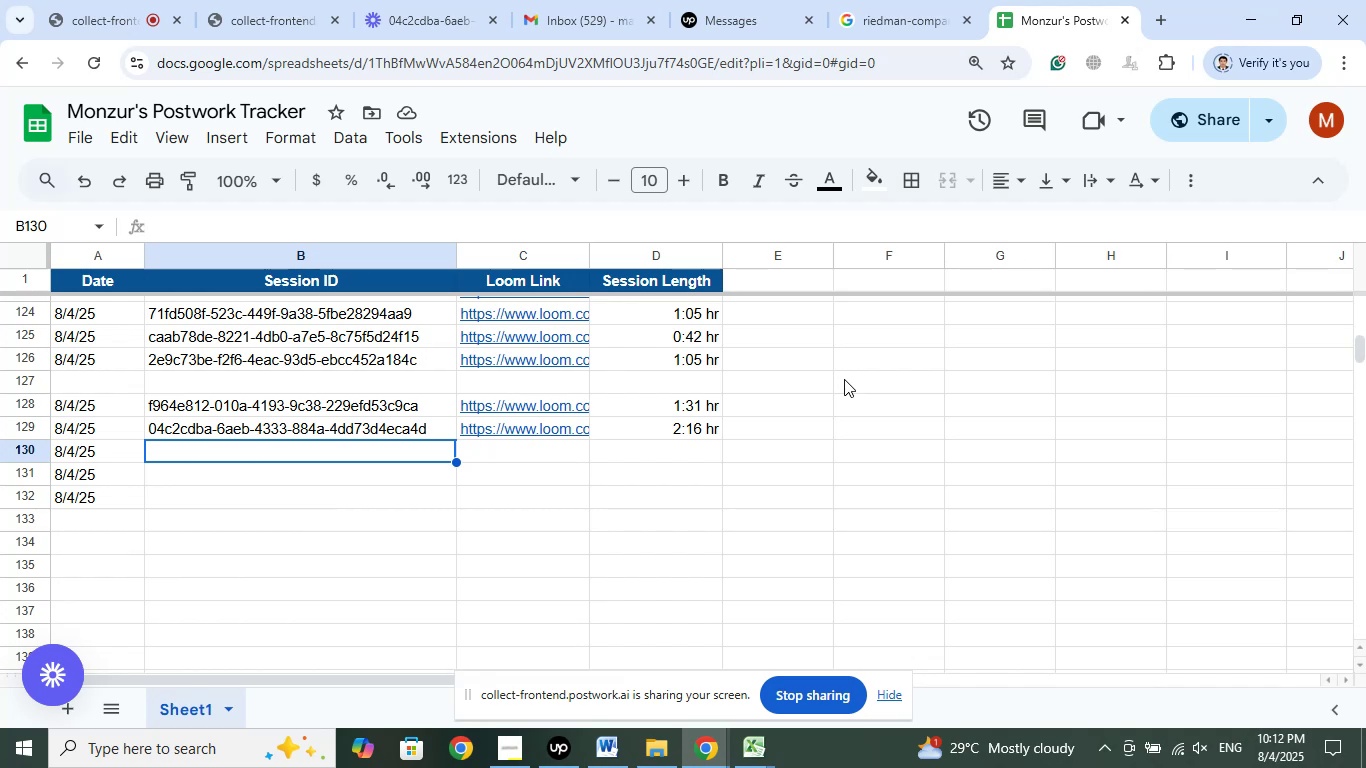 
left_click([871, 1])
 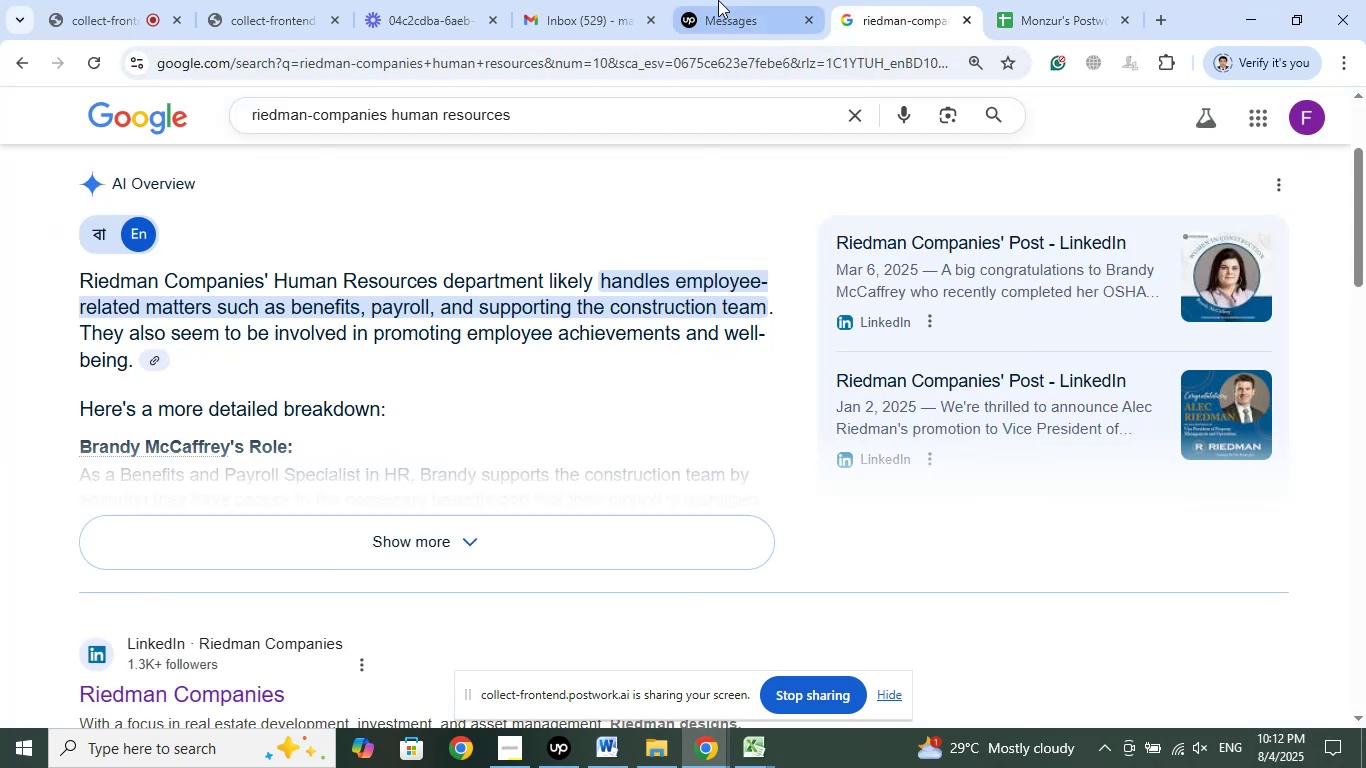 
left_click([718, 0])
 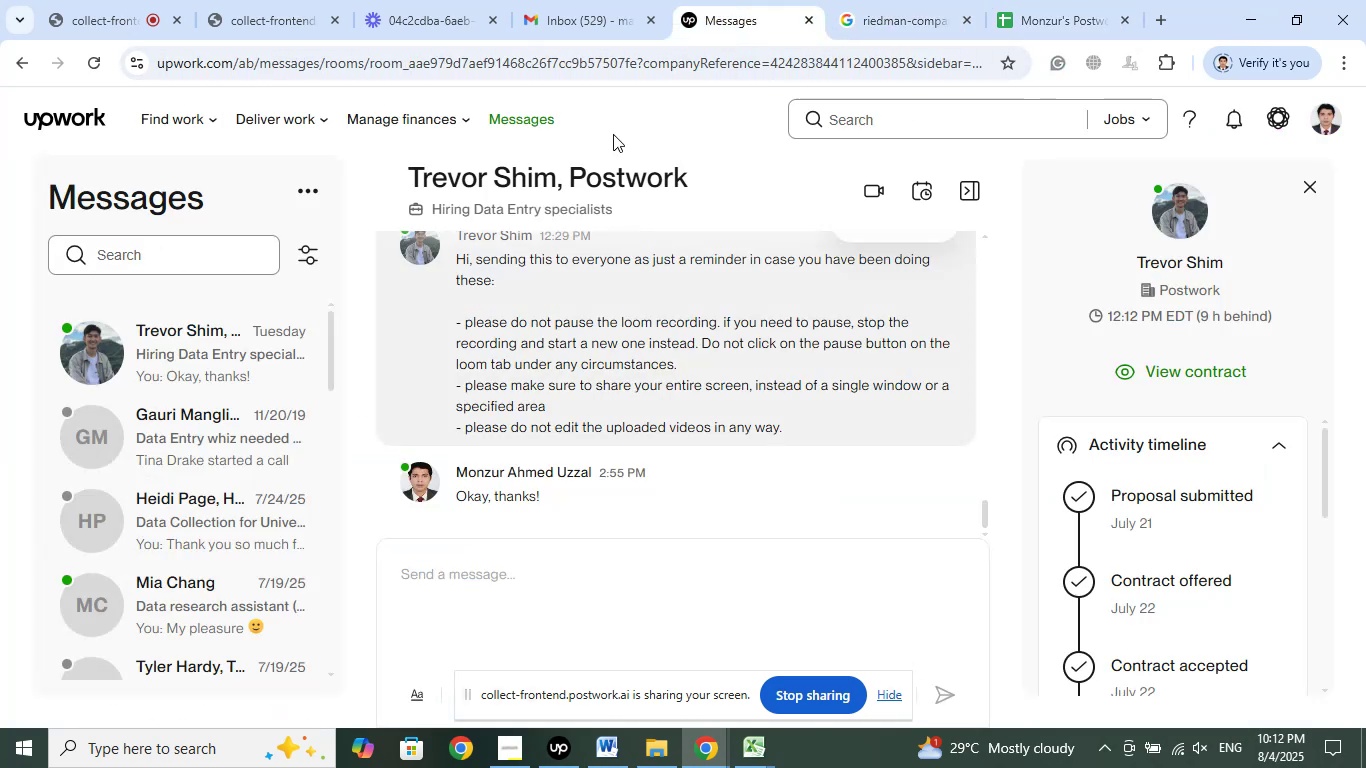 
left_click([587, 0])
 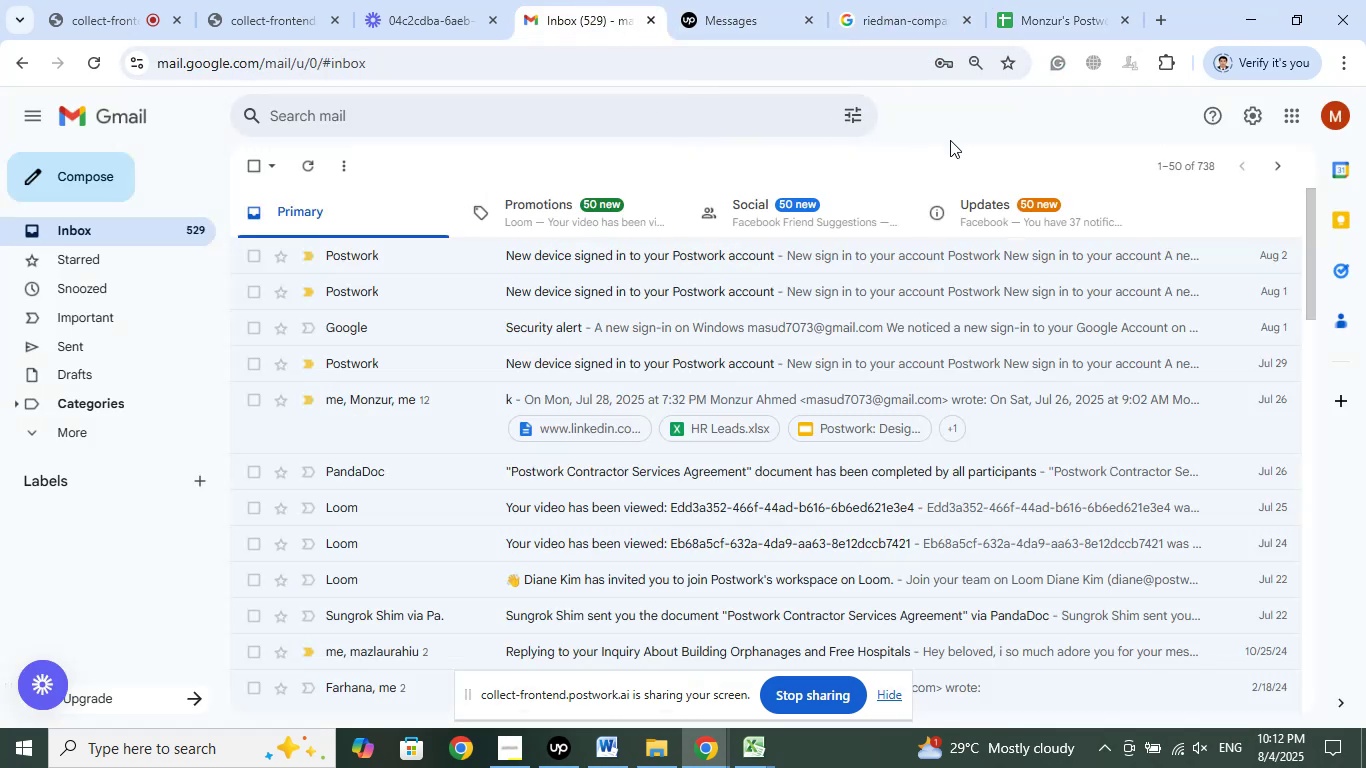 
left_click([971, 137])
 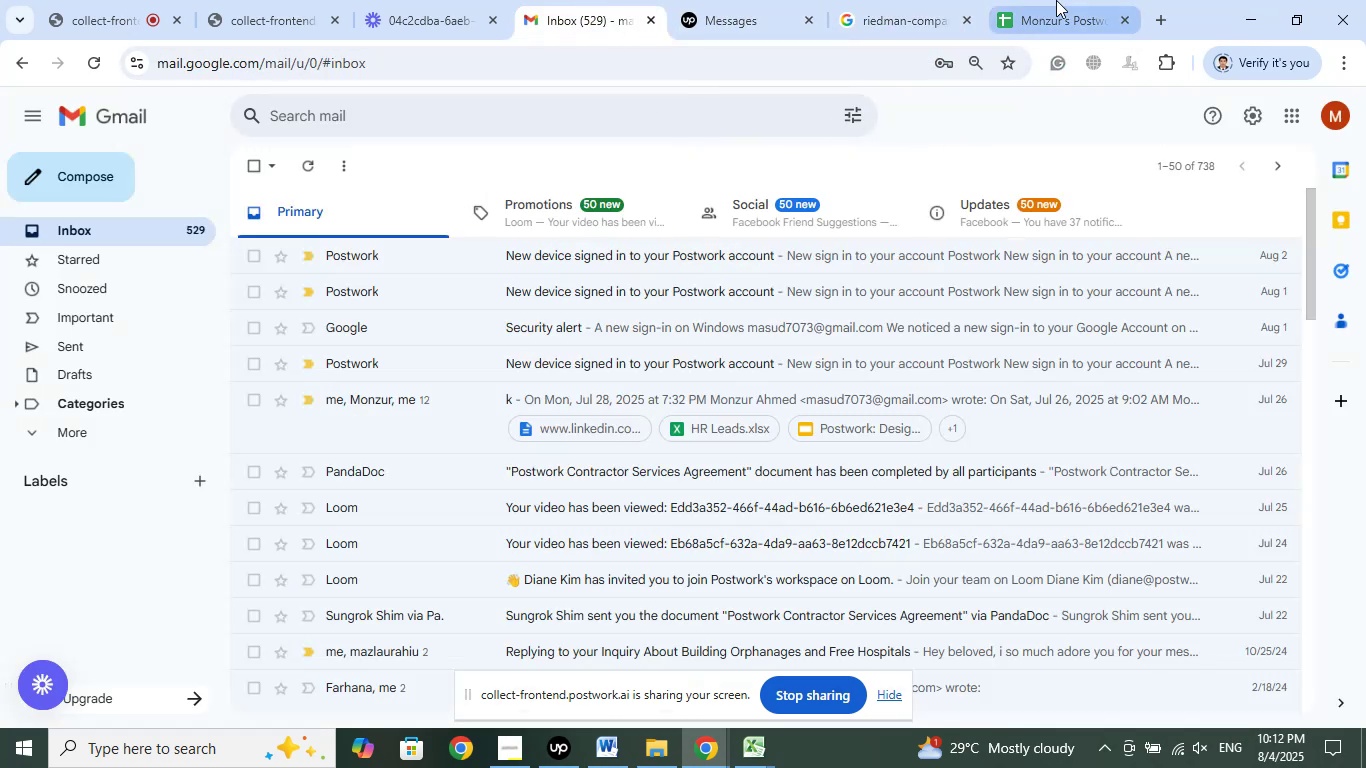 
left_click([1056, 0])
 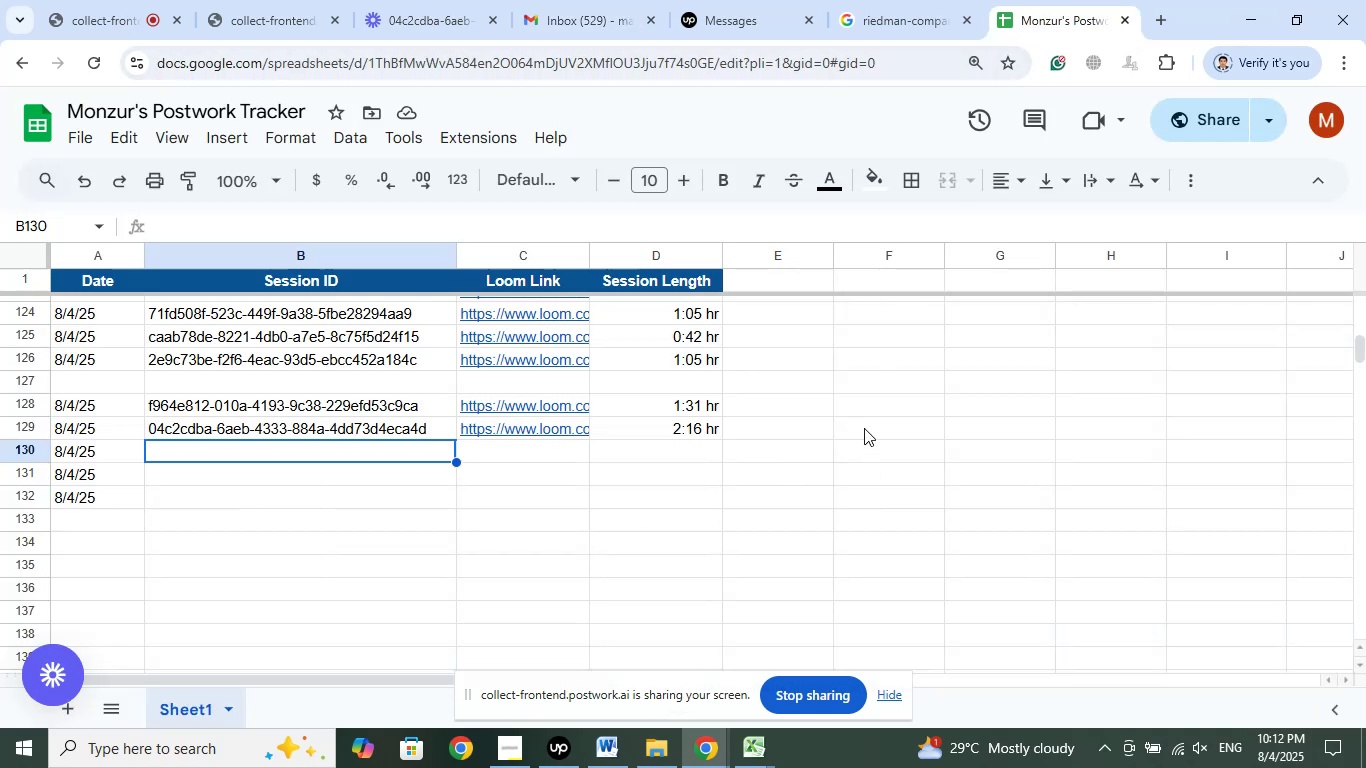 
wait(10.0)
 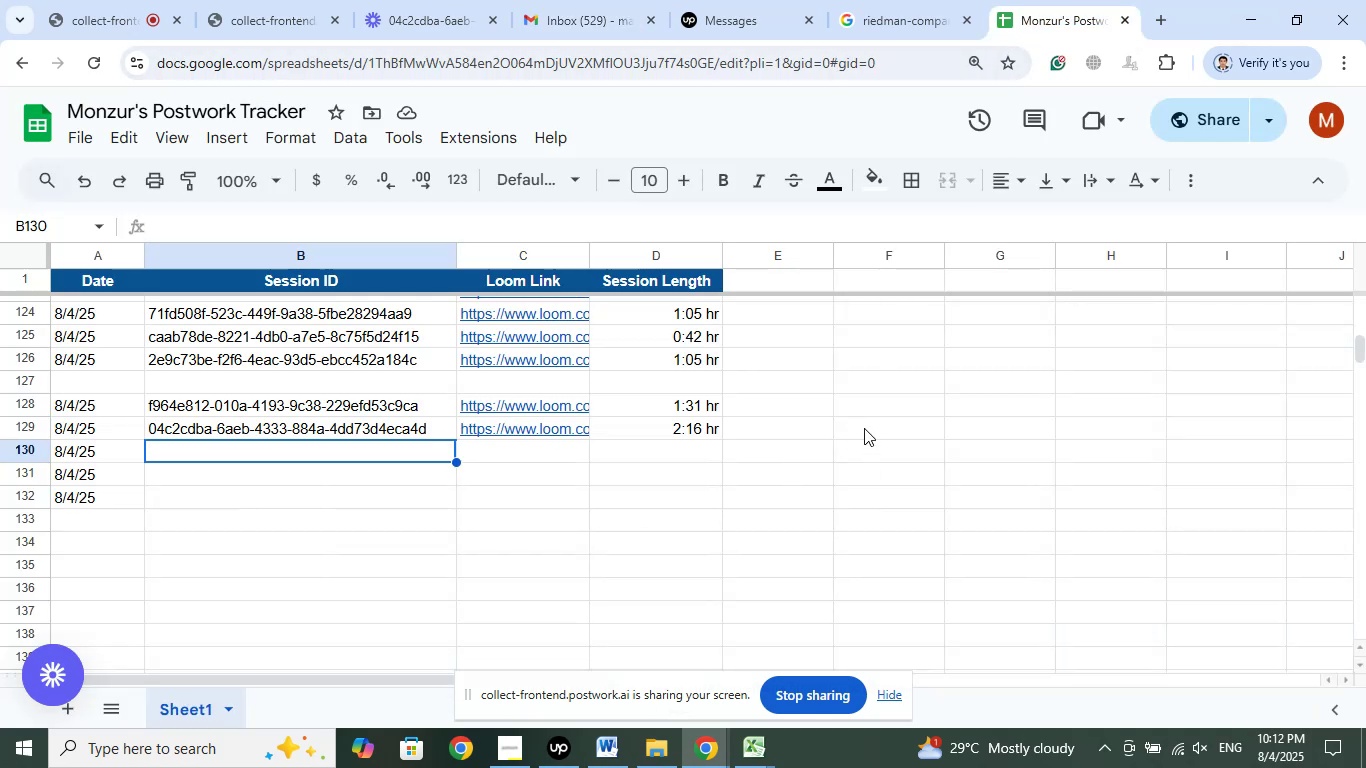 
left_click([1130, 17])
 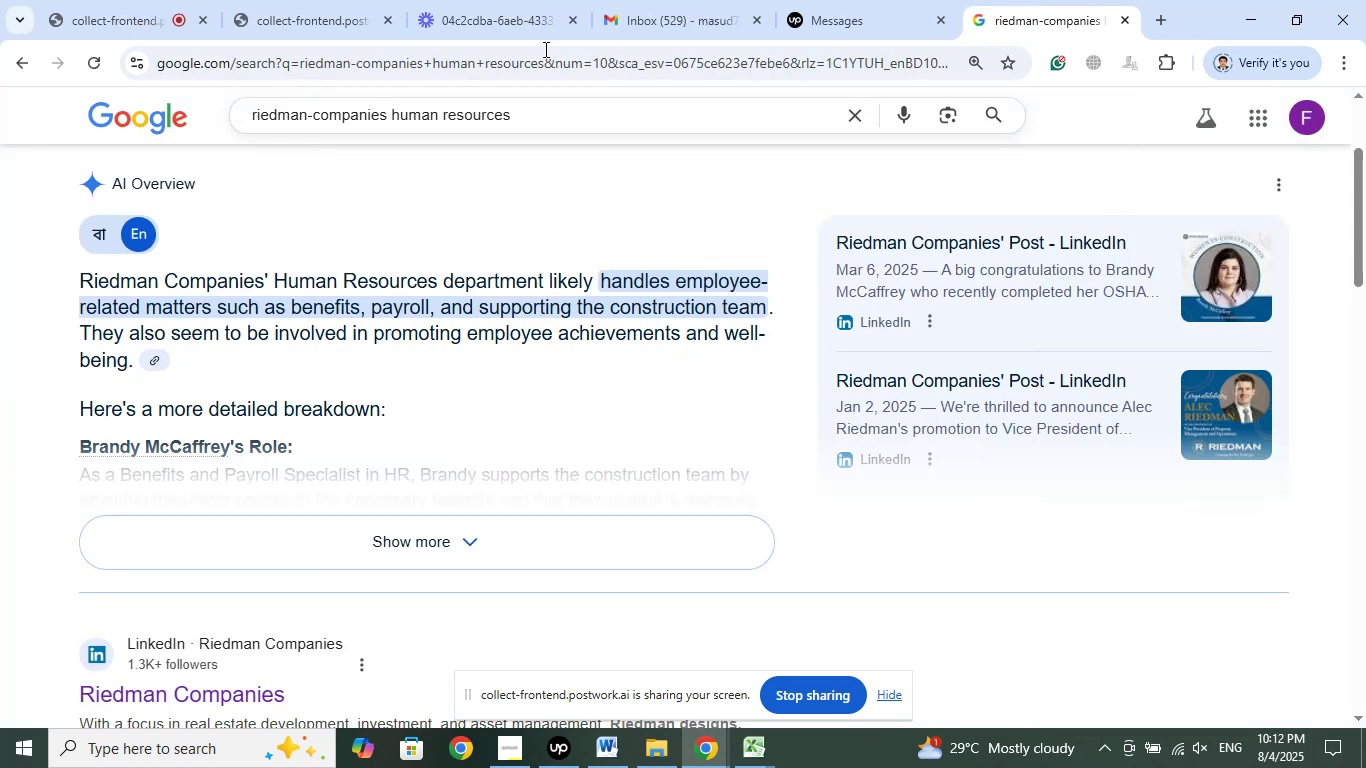 
left_click([513, 0])
 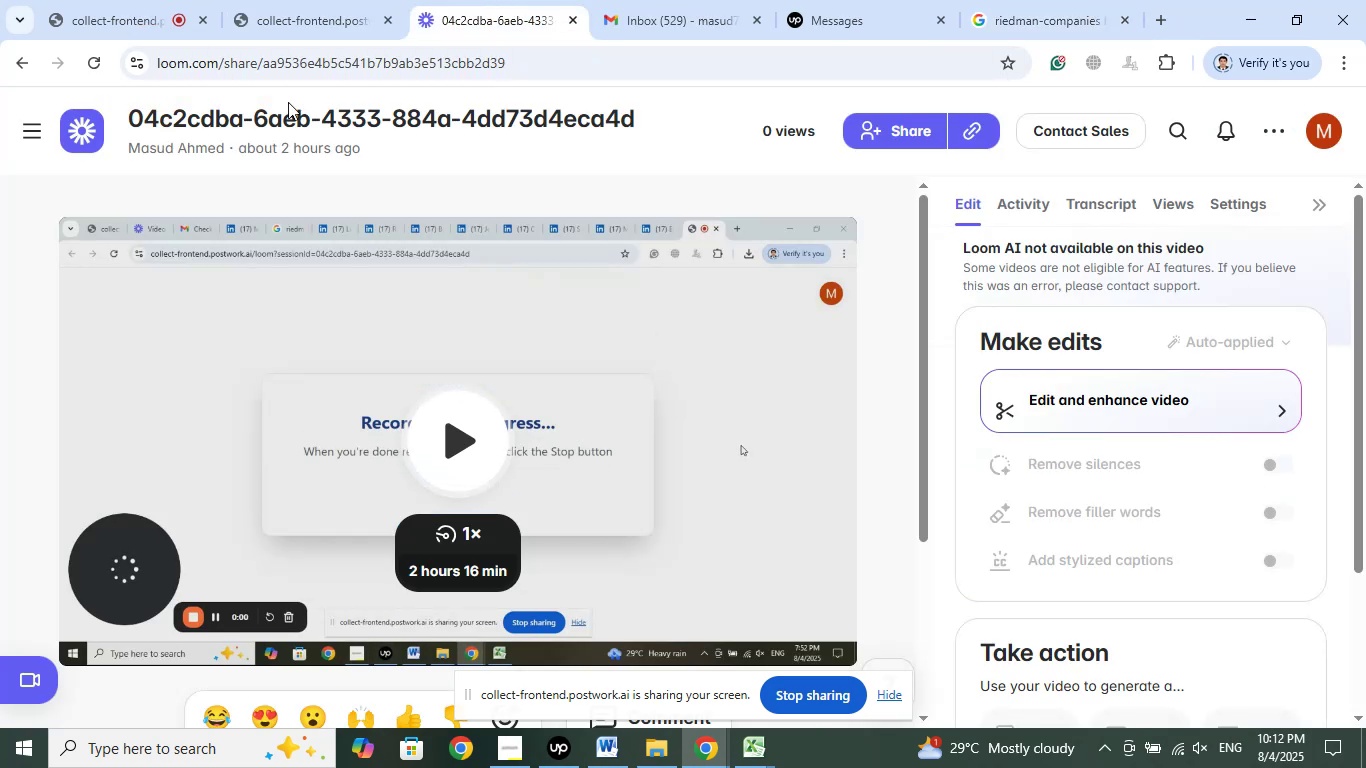 
left_click([21, 55])
 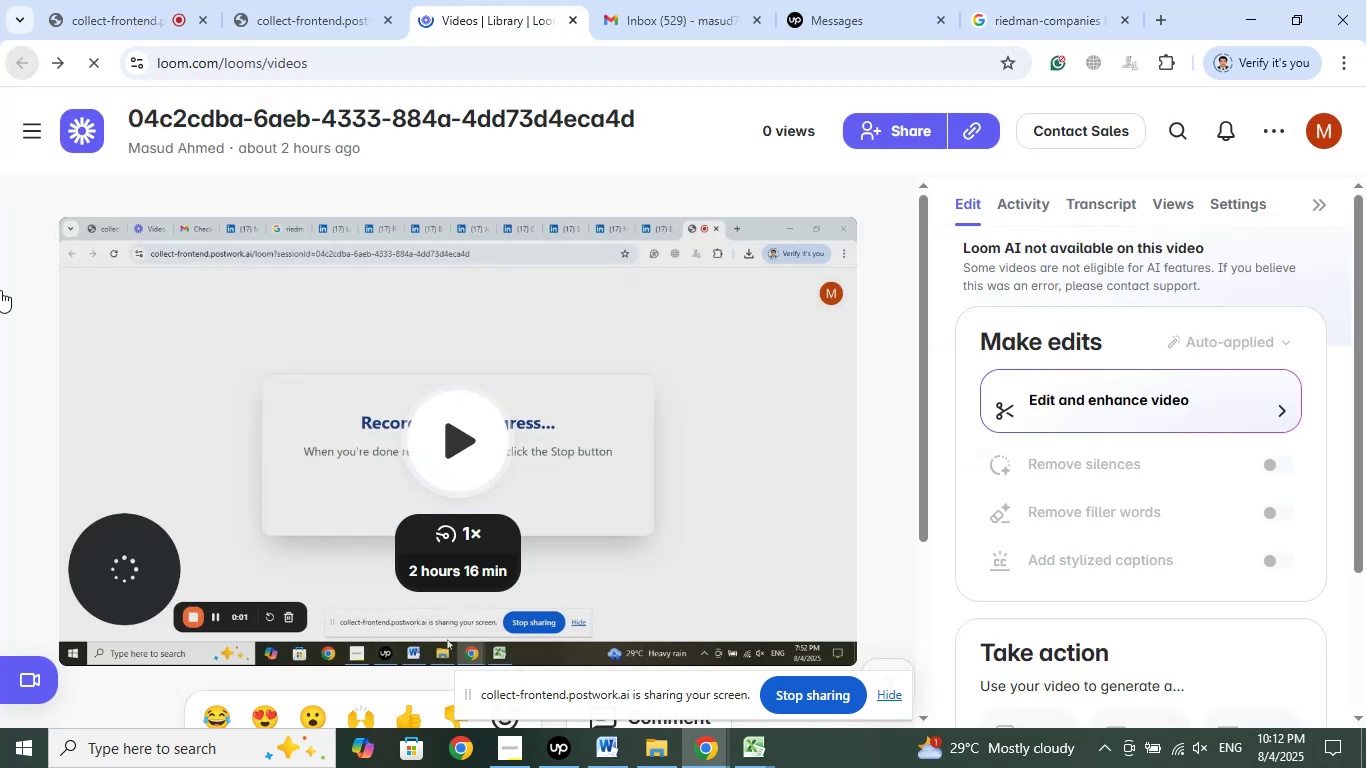 
mouse_move([31, 327])
 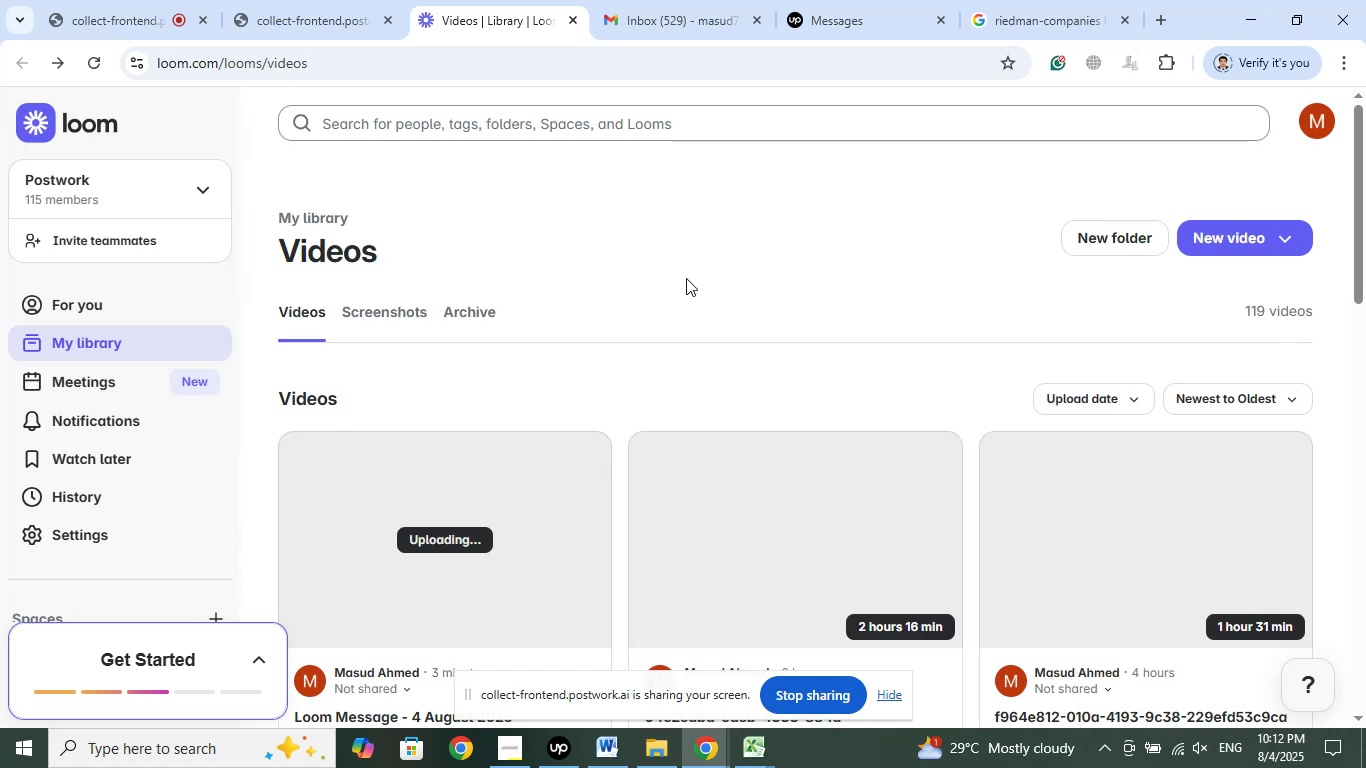 
wait(5.54)
 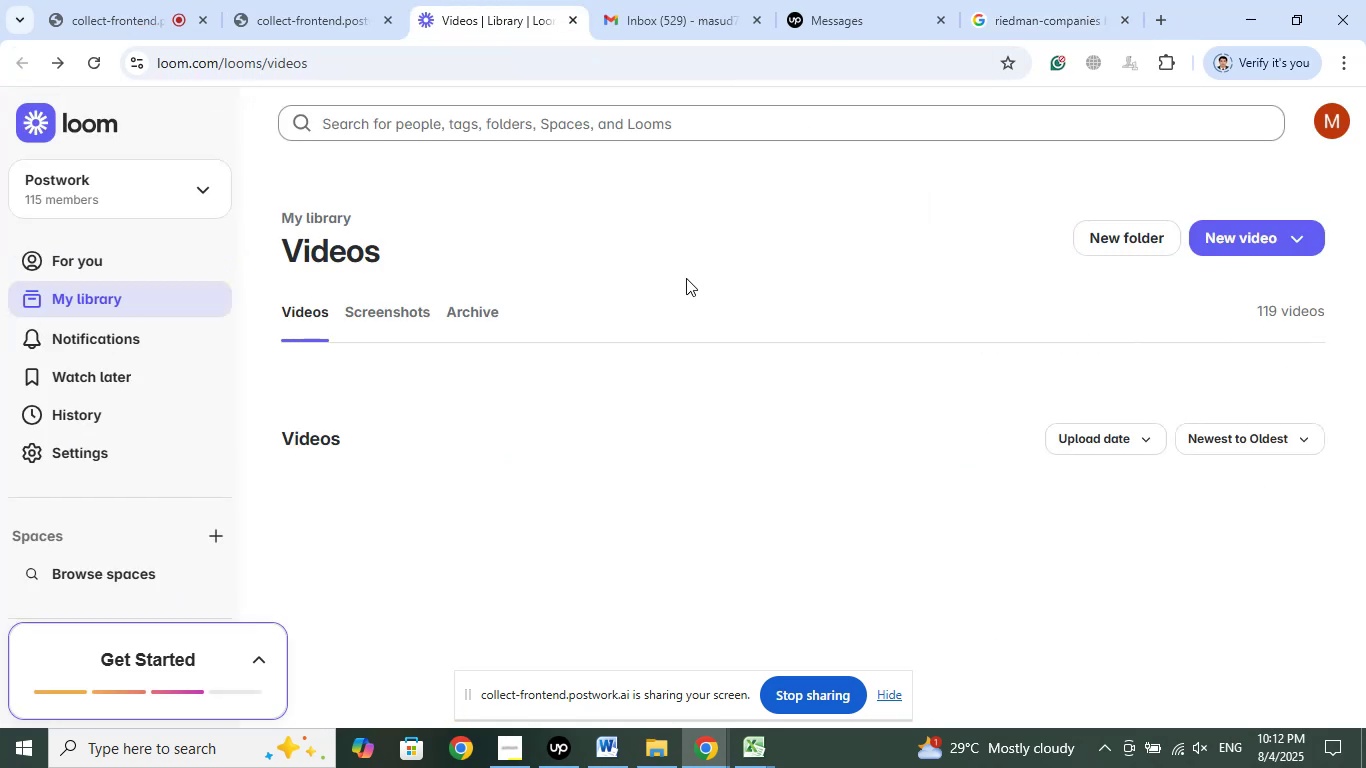 
left_click([883, 0])
 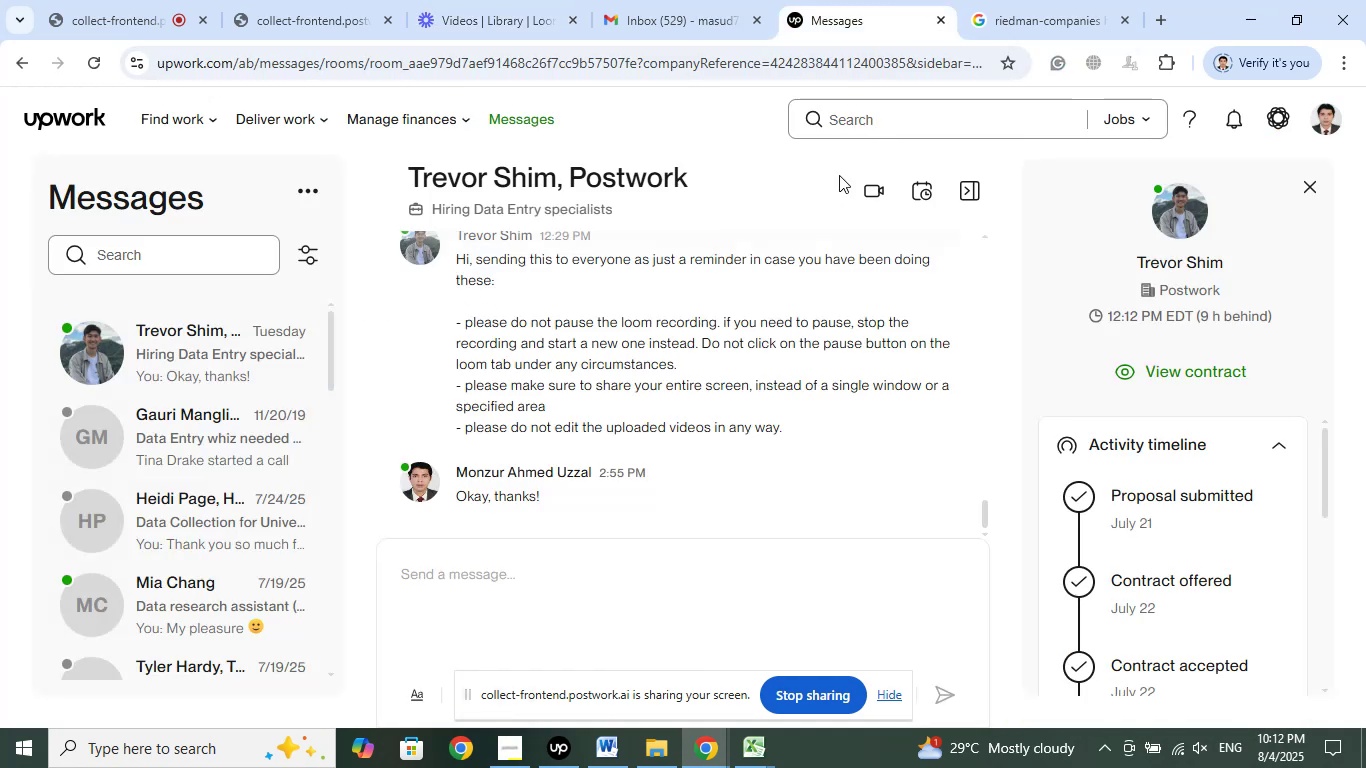 
left_click([1002, 2])
 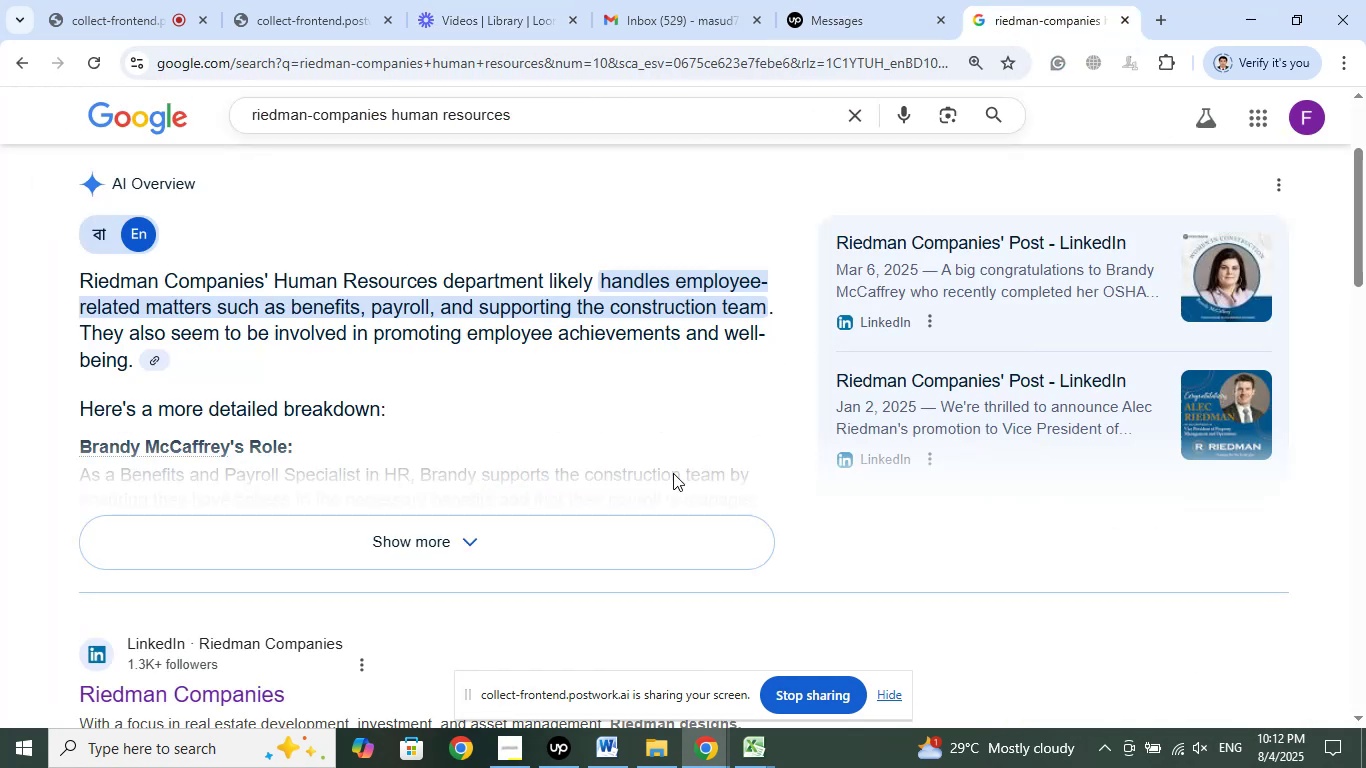 
scroll: coordinate [926, 436], scroll_direction: down, amount: 11.0
 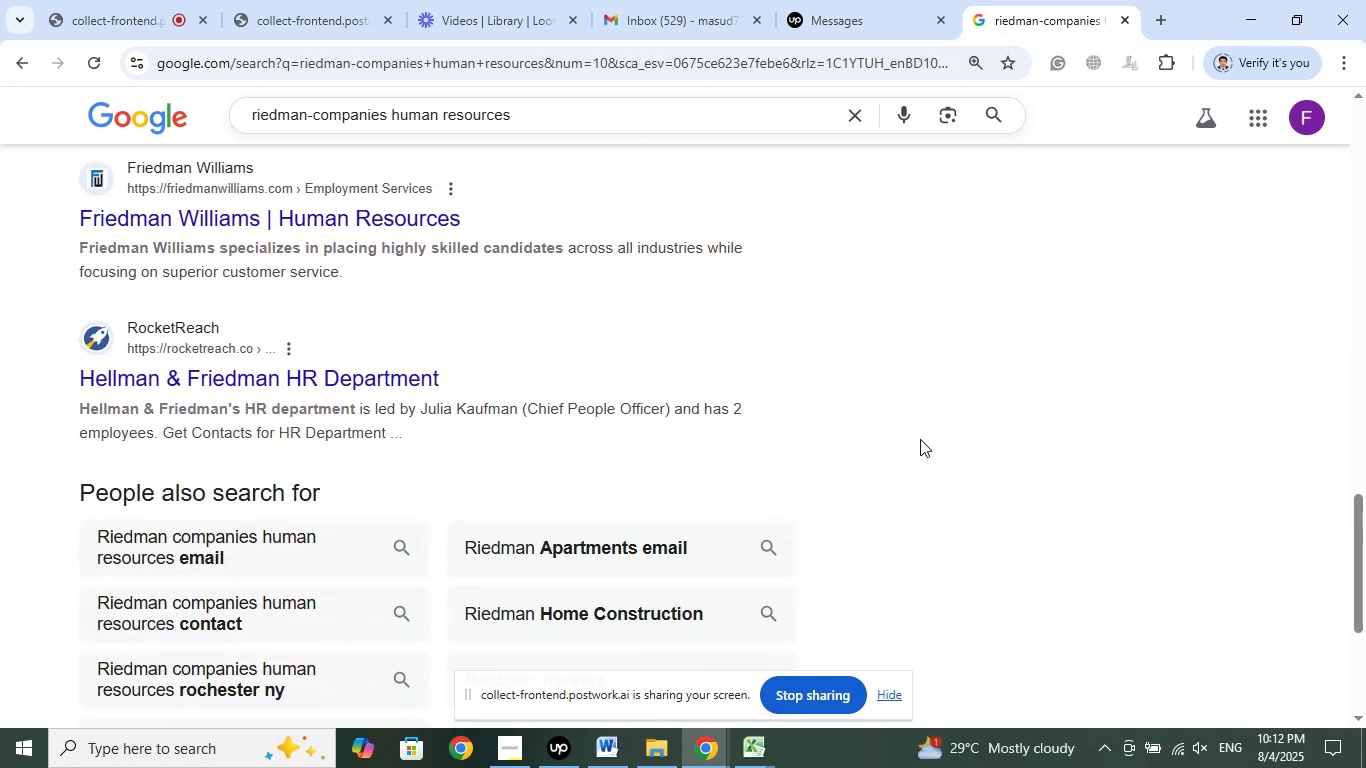 
scroll: coordinate [917, 461], scroll_direction: up, amount: 9.0
 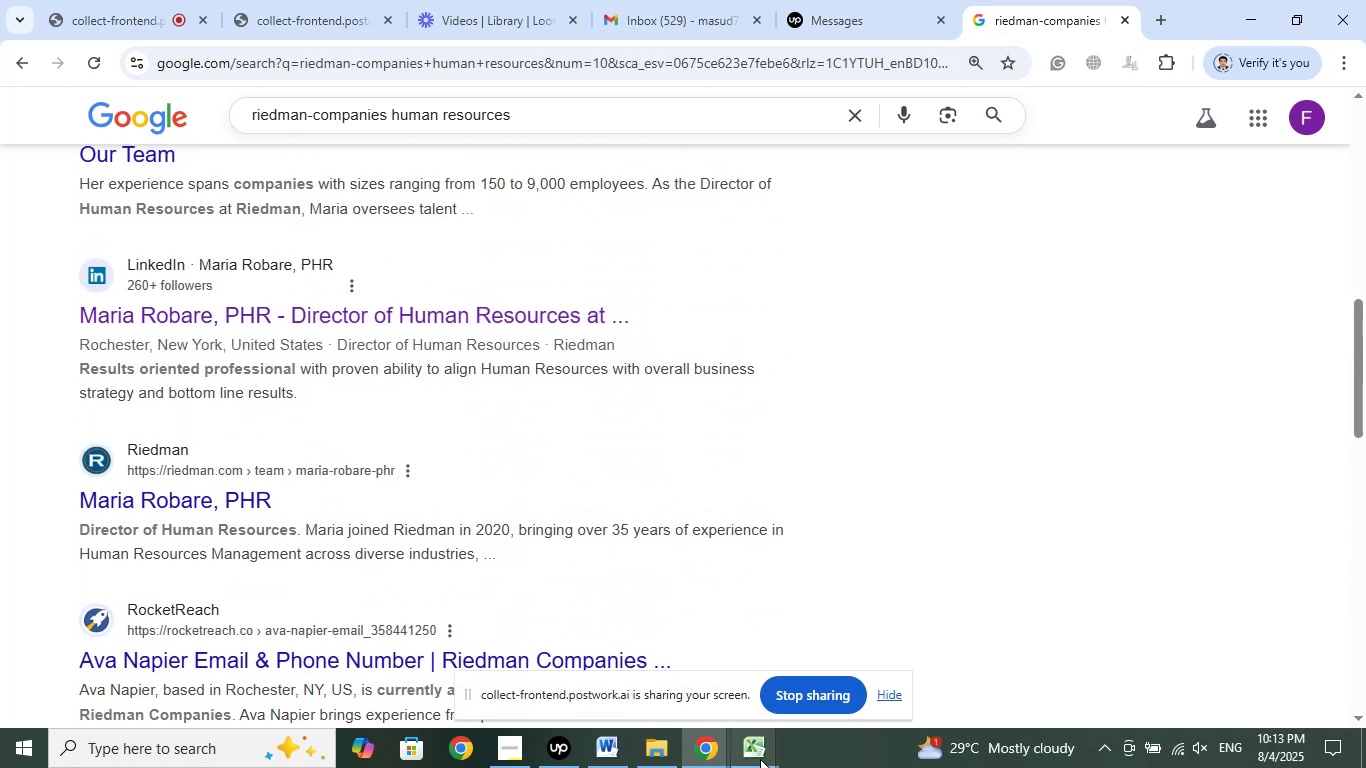 
left_click([760, 759])
 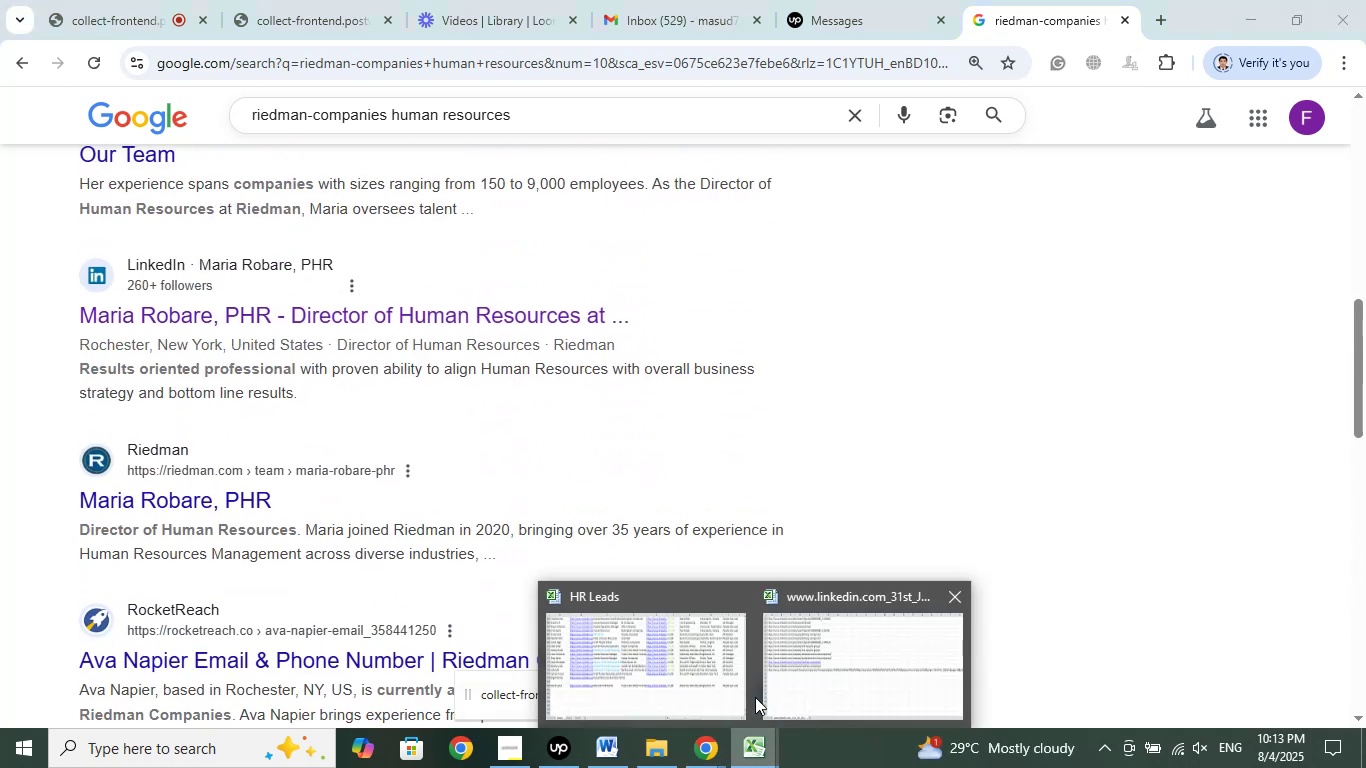 
left_click([707, 665])
 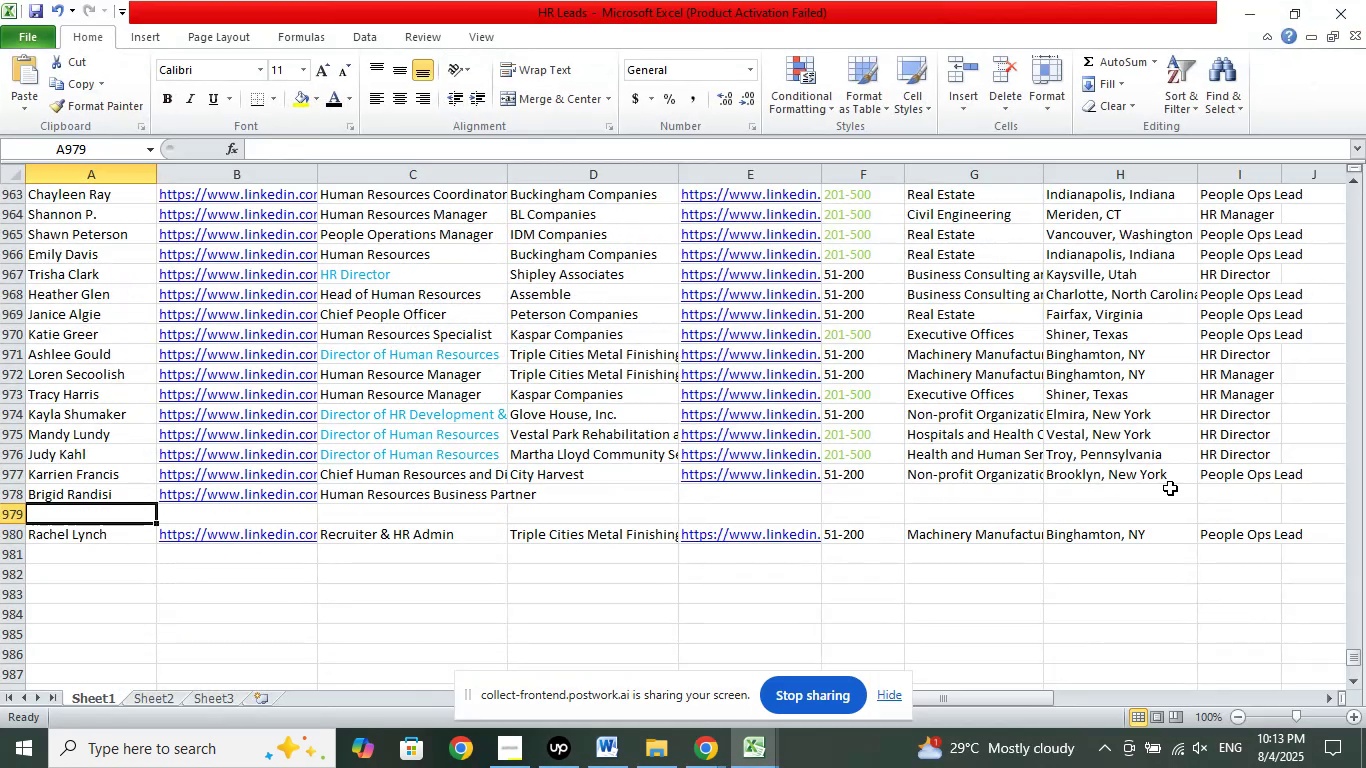 
scroll: coordinate [1269, 469], scroll_direction: up, amount: 9.0
 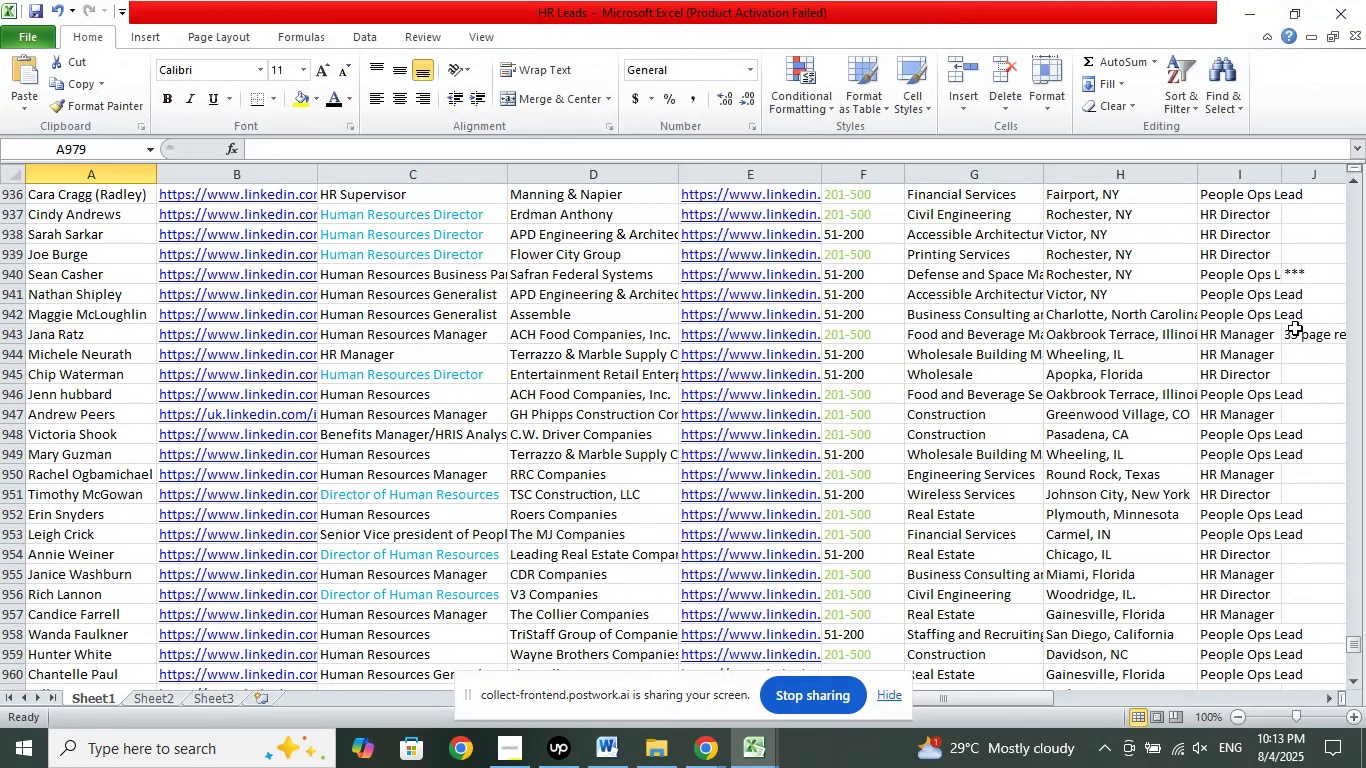 
left_click([1295, 328])
 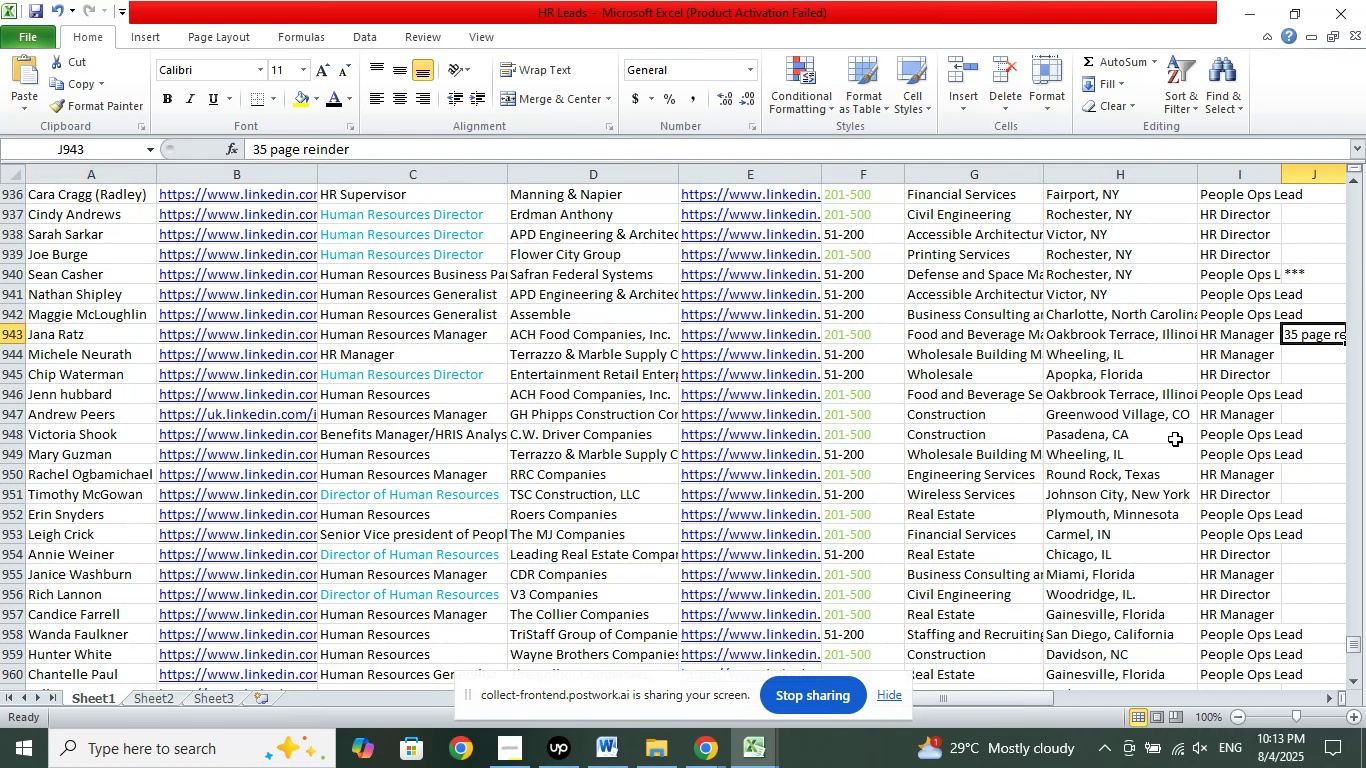 
scroll: coordinate [307, 526], scroll_direction: down, amount: 12.0
 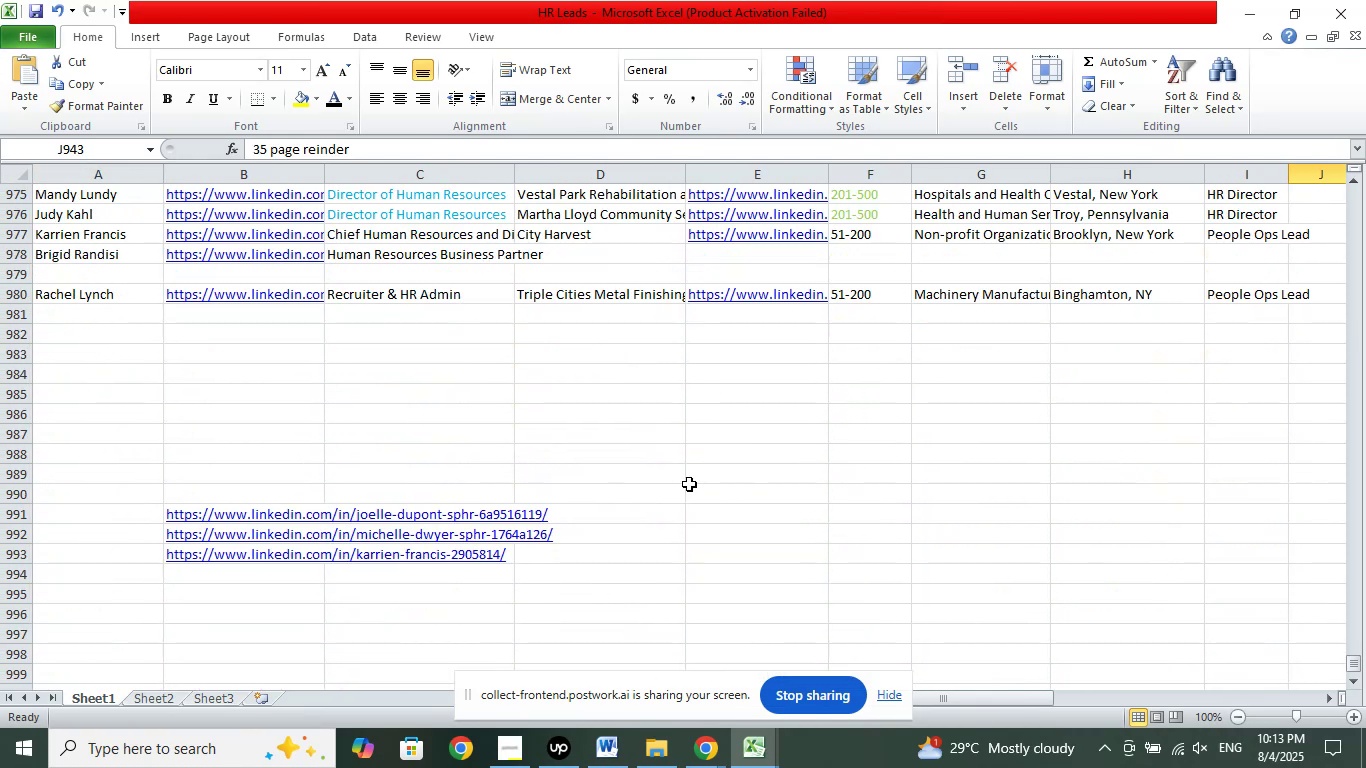 
wait(9.21)
 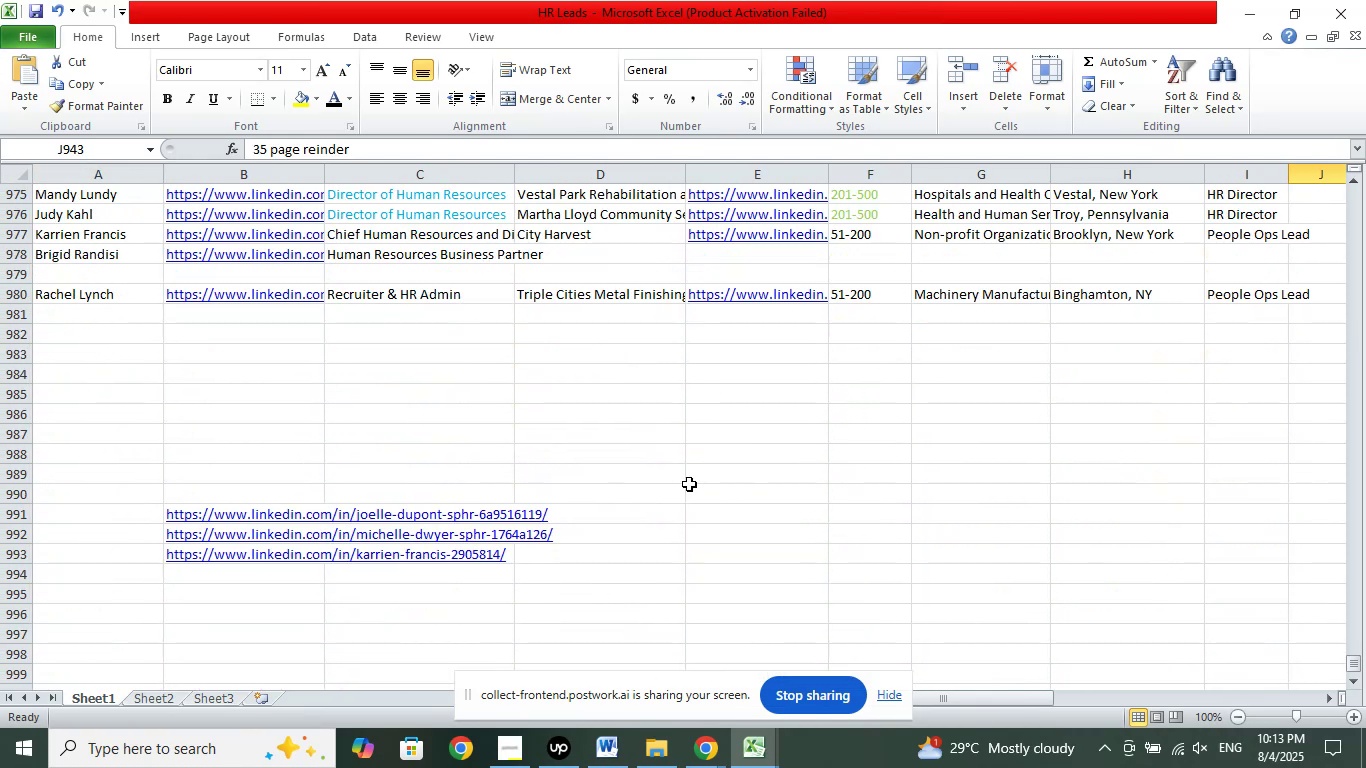 
right_click([212, 514])
 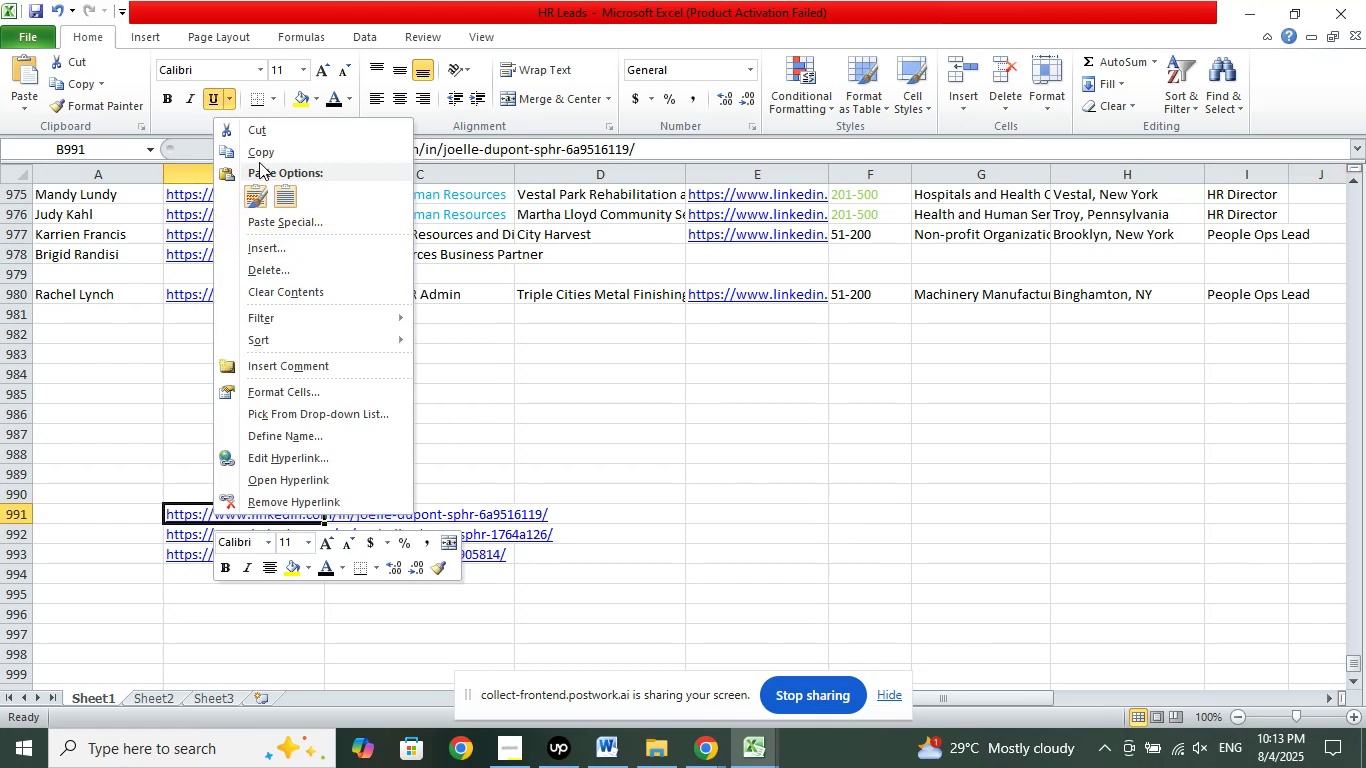 
left_click([260, 158])
 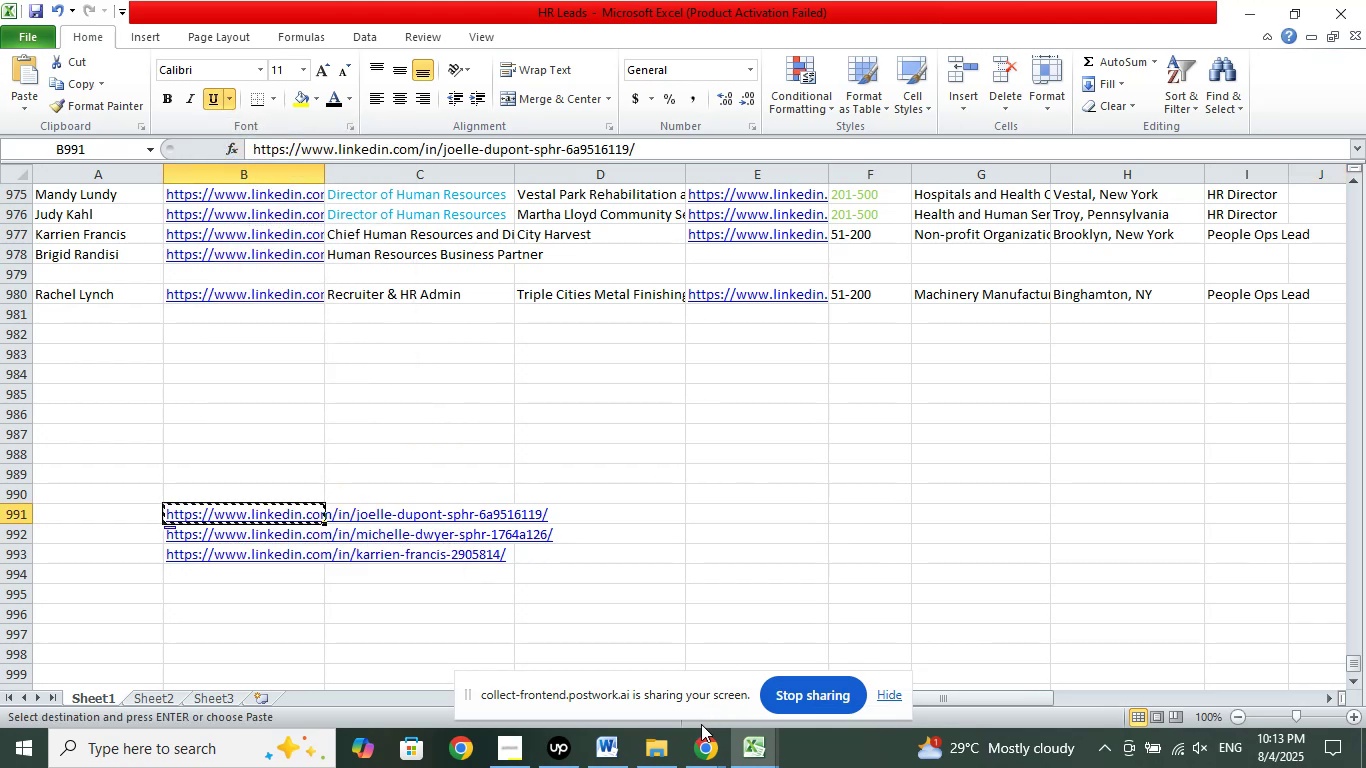 
left_click([702, 743])
 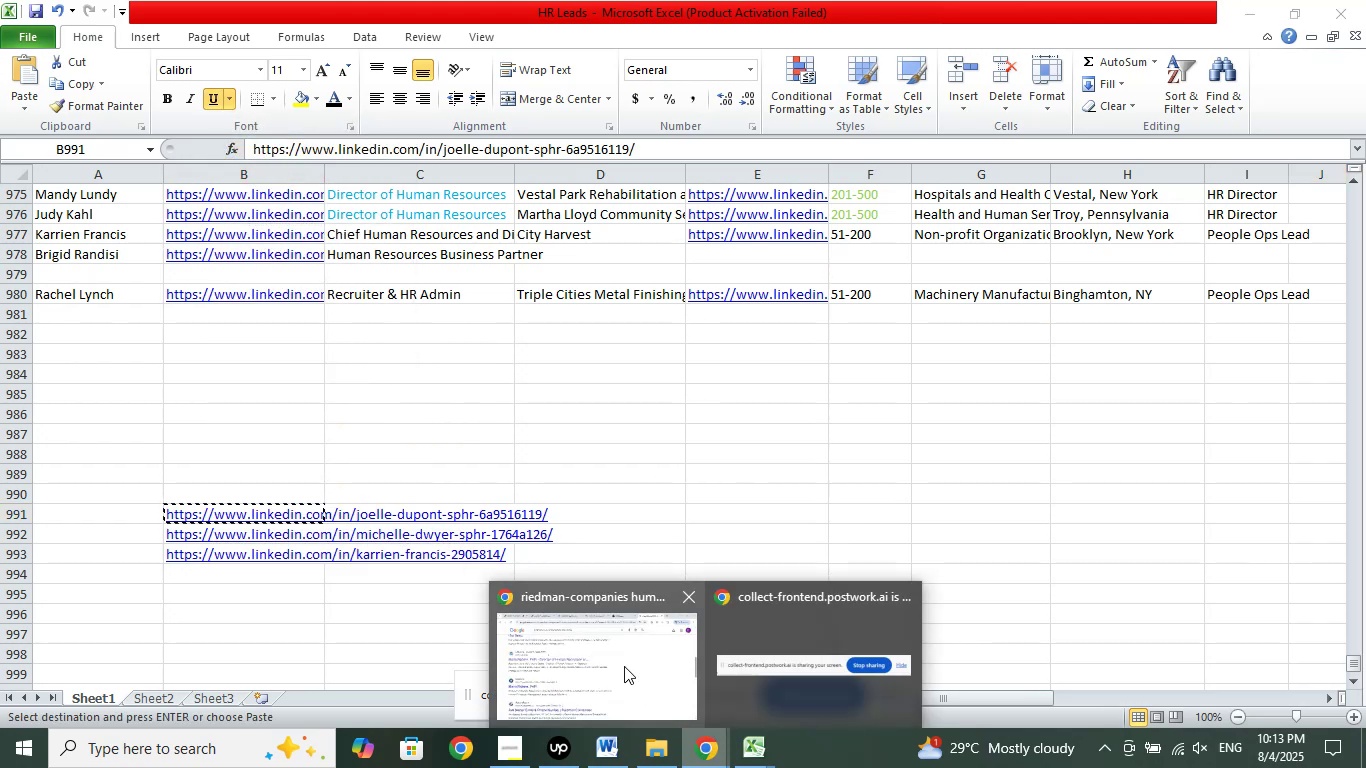 
left_click([624, 666])
 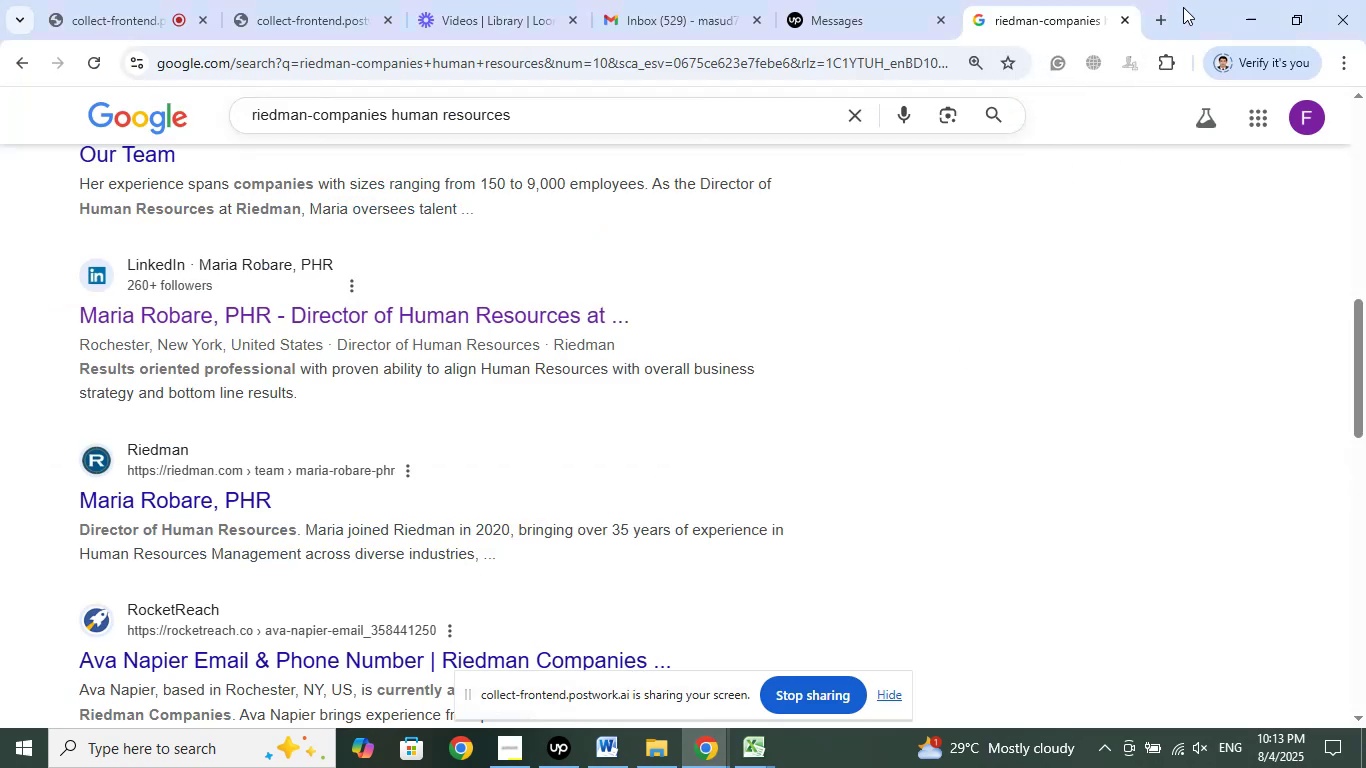 
left_click([1158, 16])
 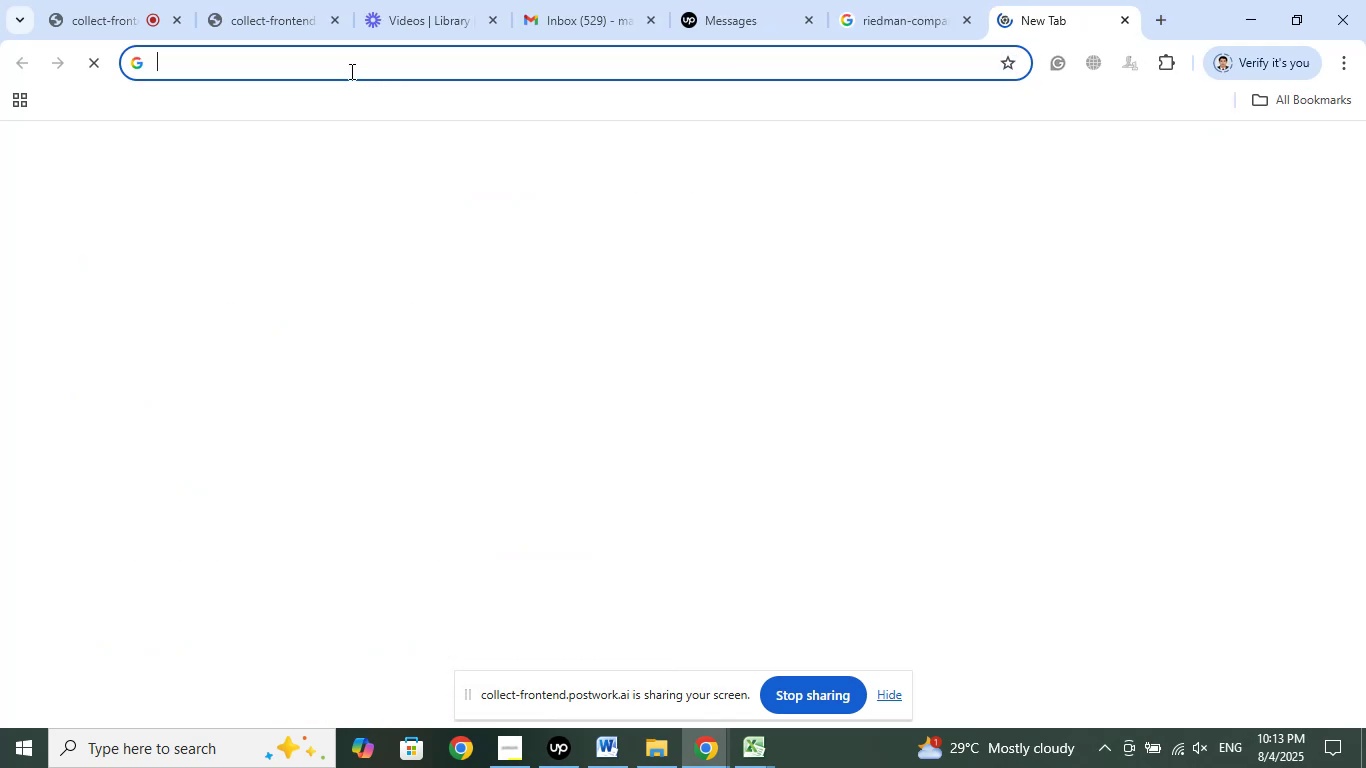 
right_click([349, 66])
 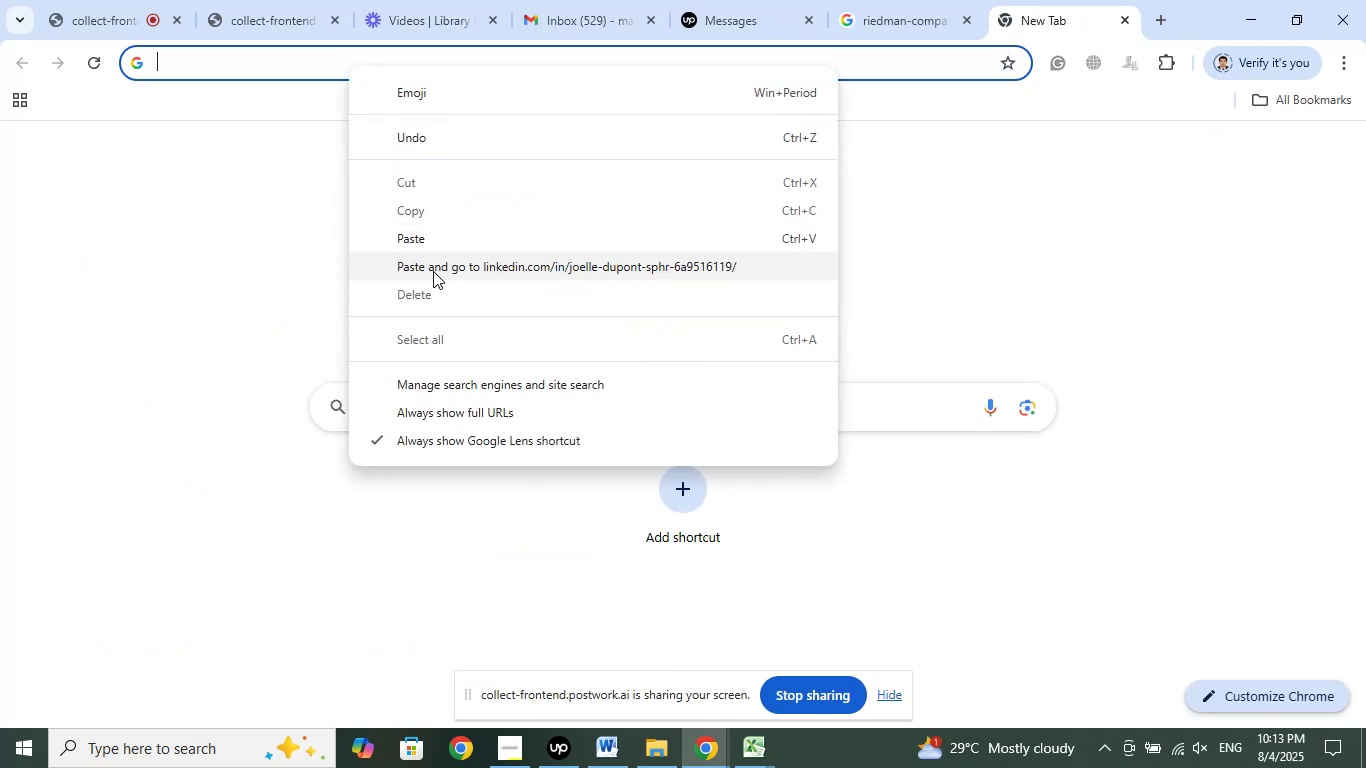 
left_click([433, 271])
 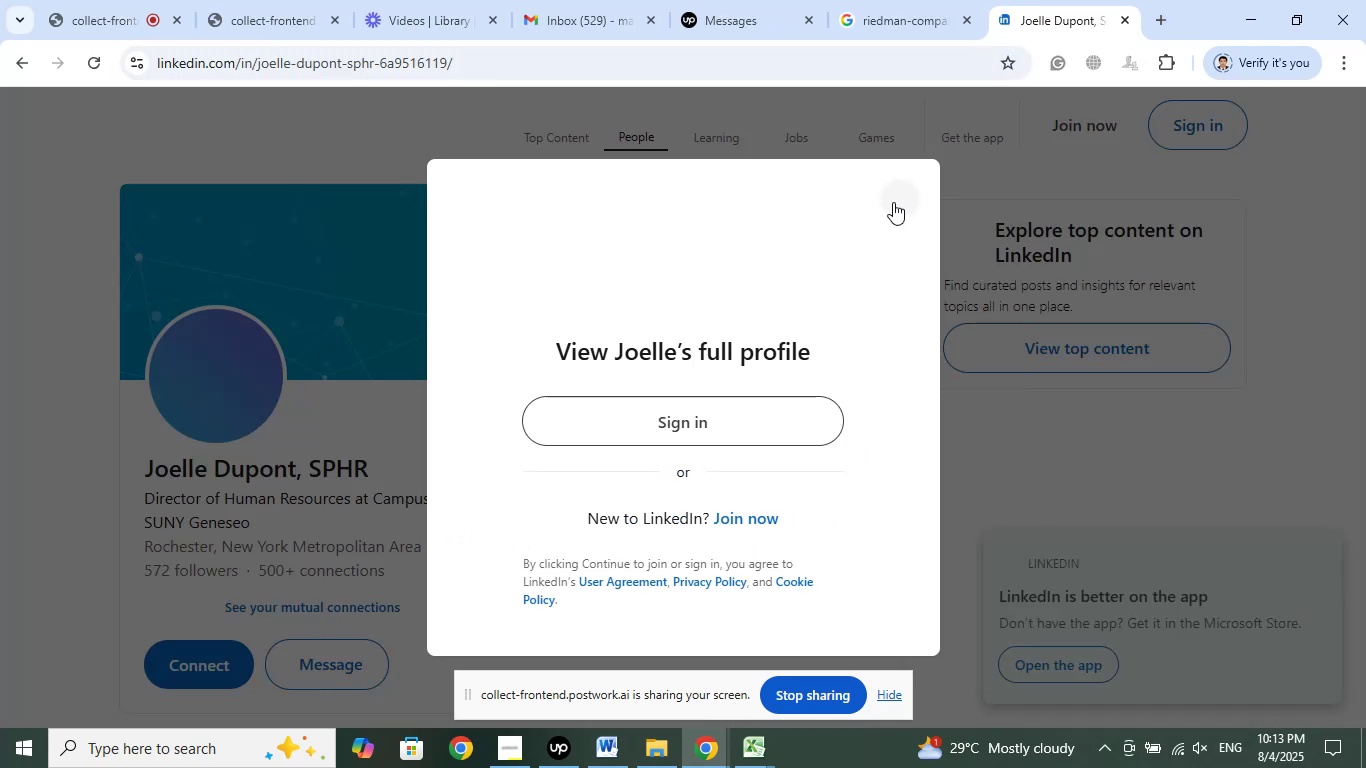 
wait(6.24)
 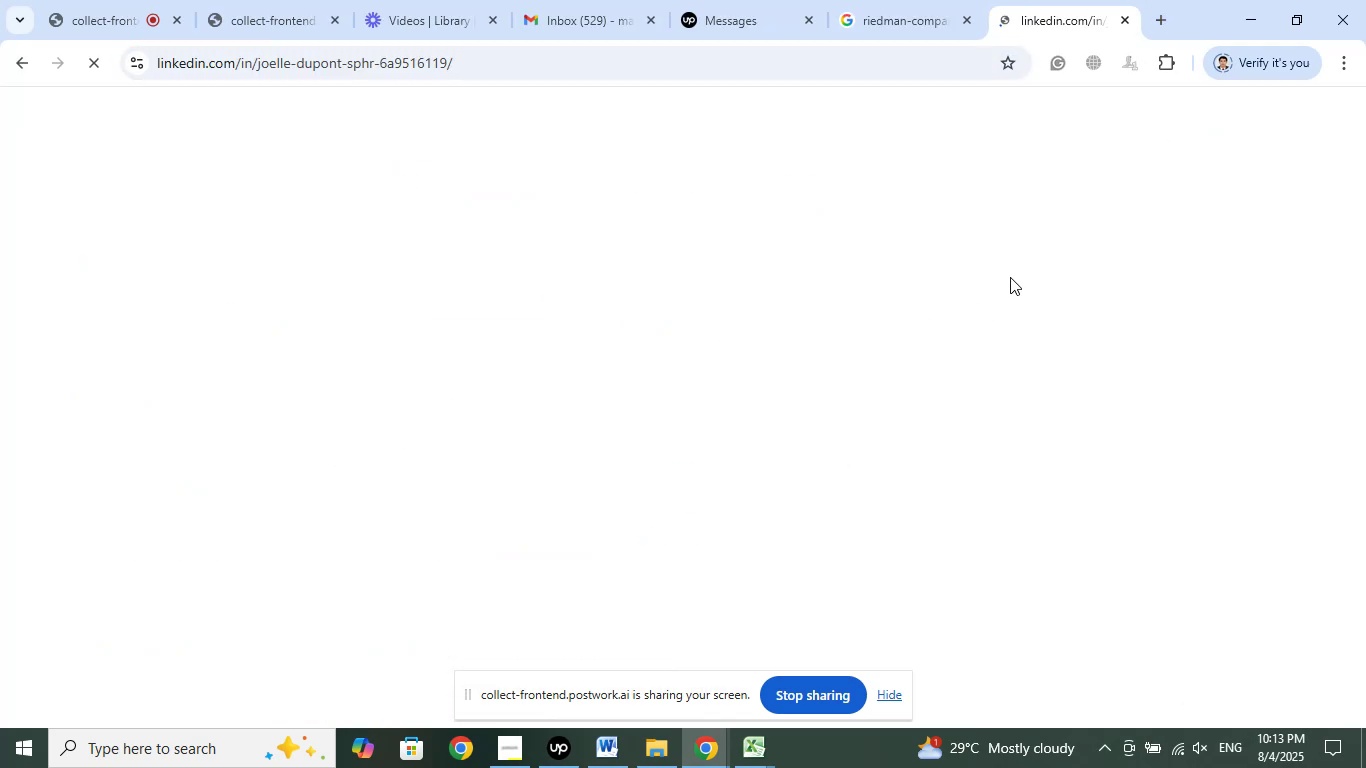 
left_click([902, 169])
 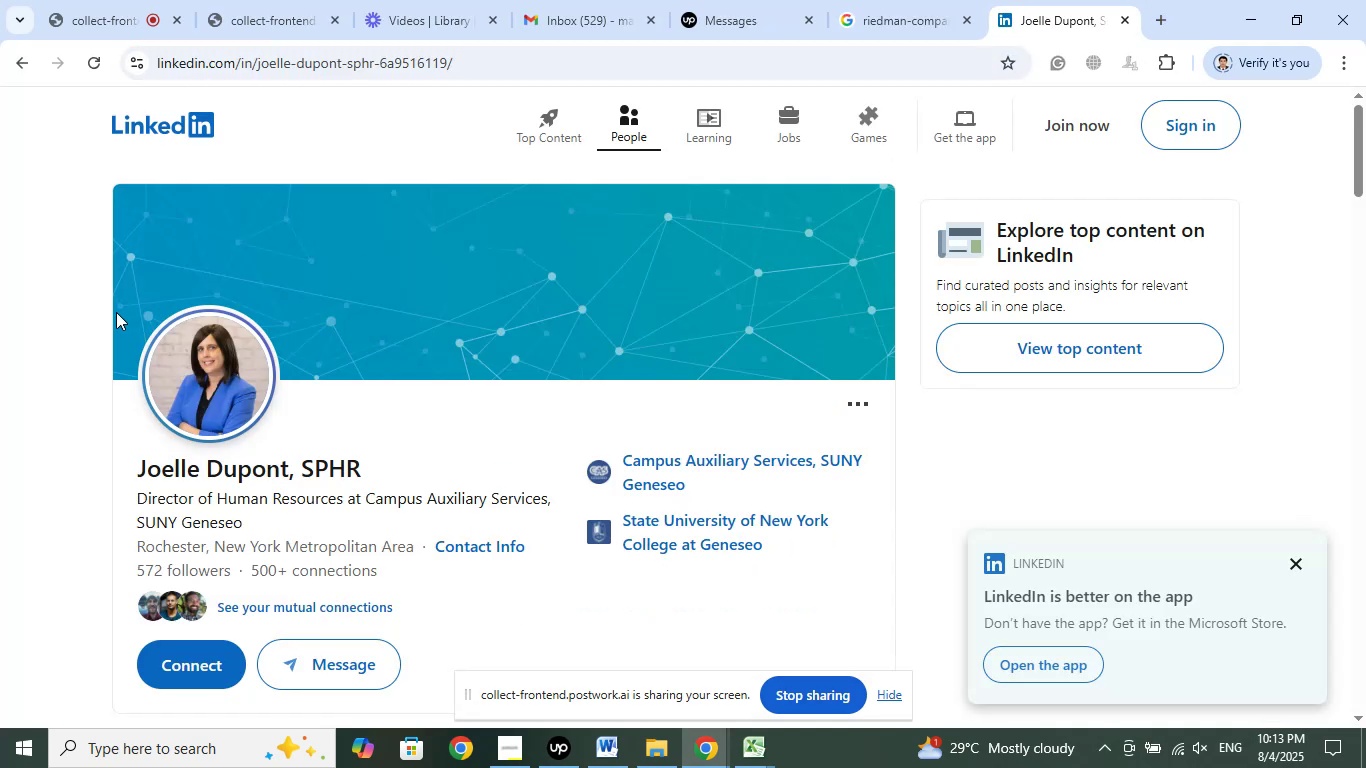 
scroll: coordinate [119, 313], scroll_direction: down, amount: 2.0
 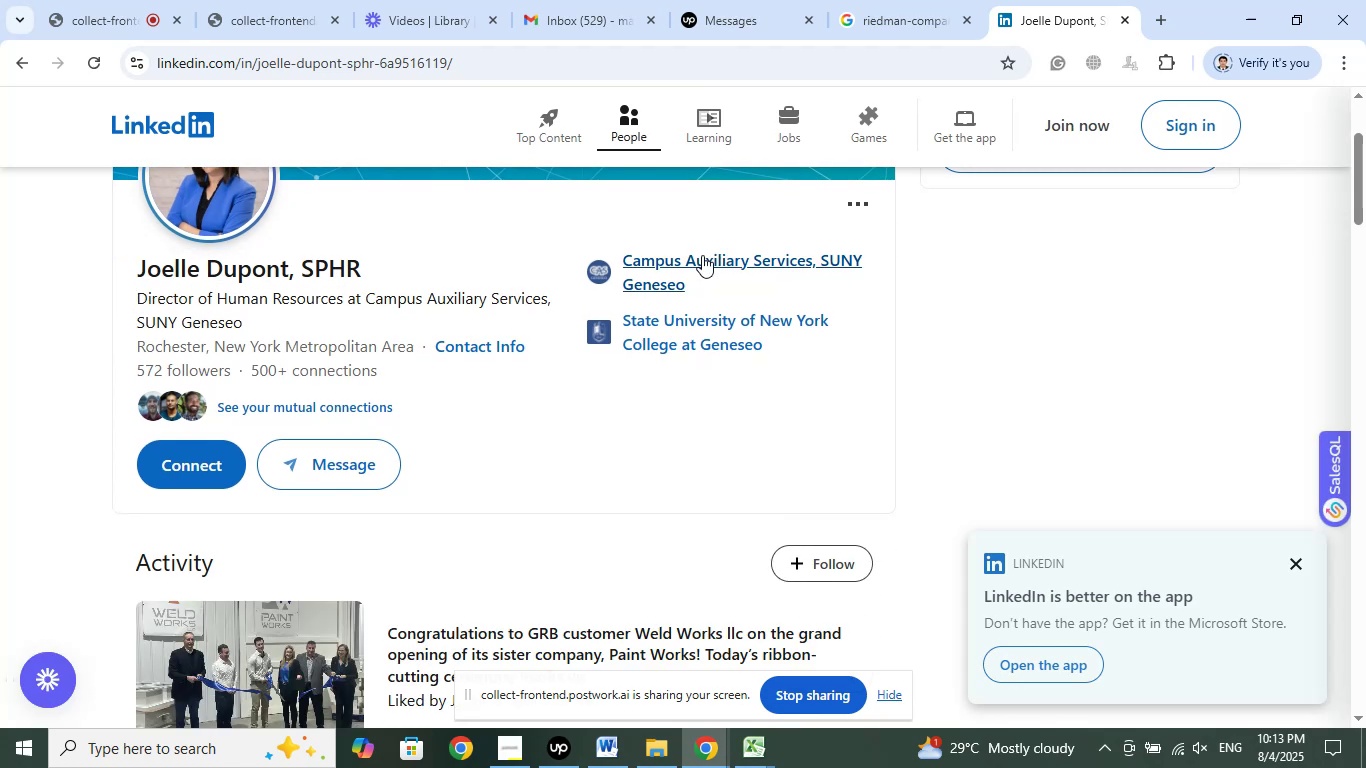 
left_click_drag(start_coordinate=[113, 272], to_coordinate=[288, 276])
 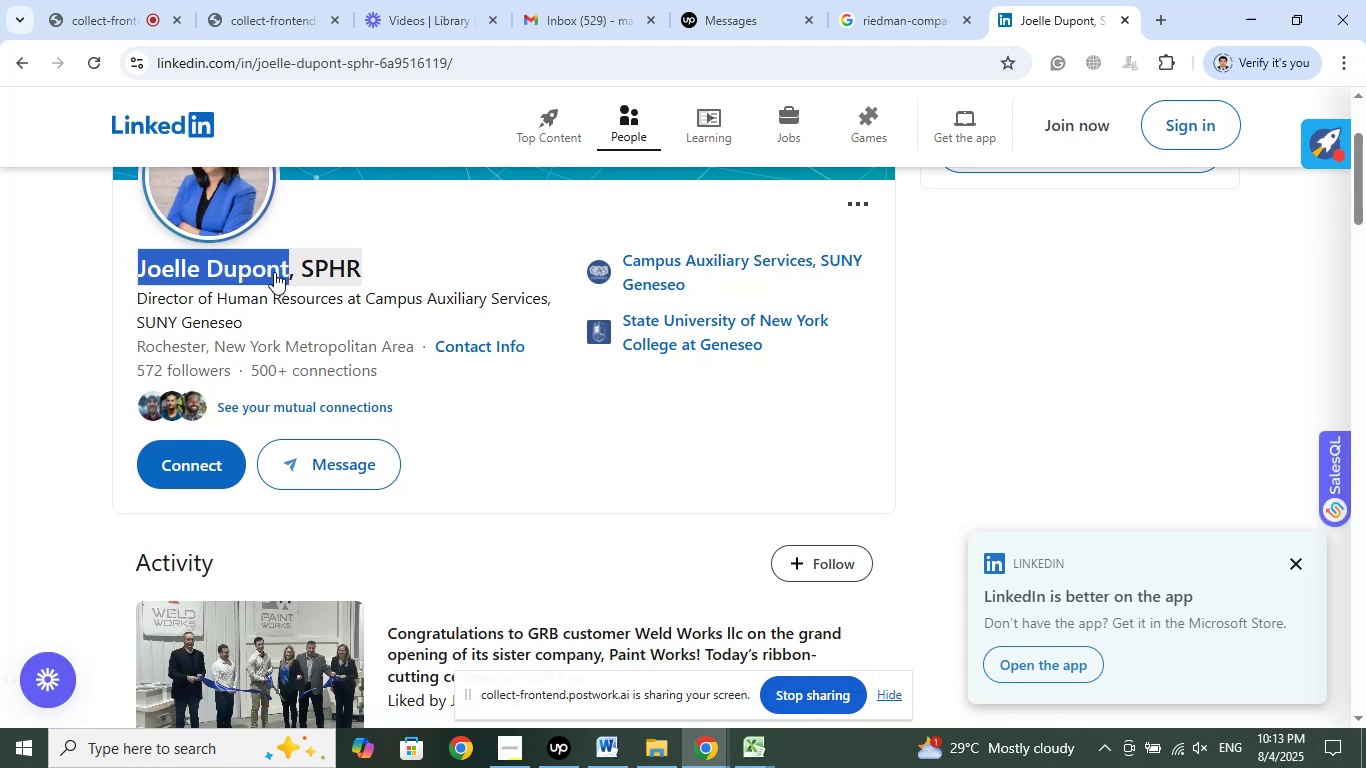 
right_click([274, 272])
 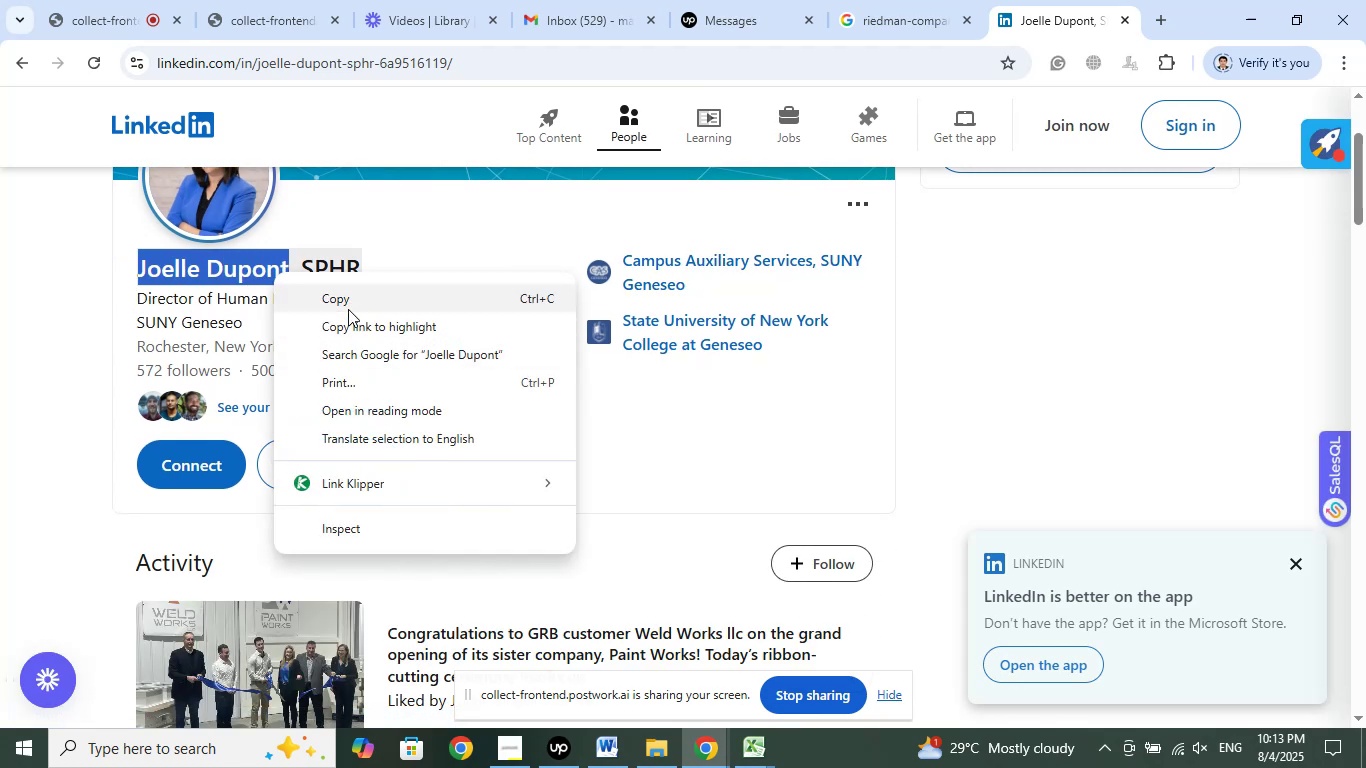 
left_click([346, 302])
 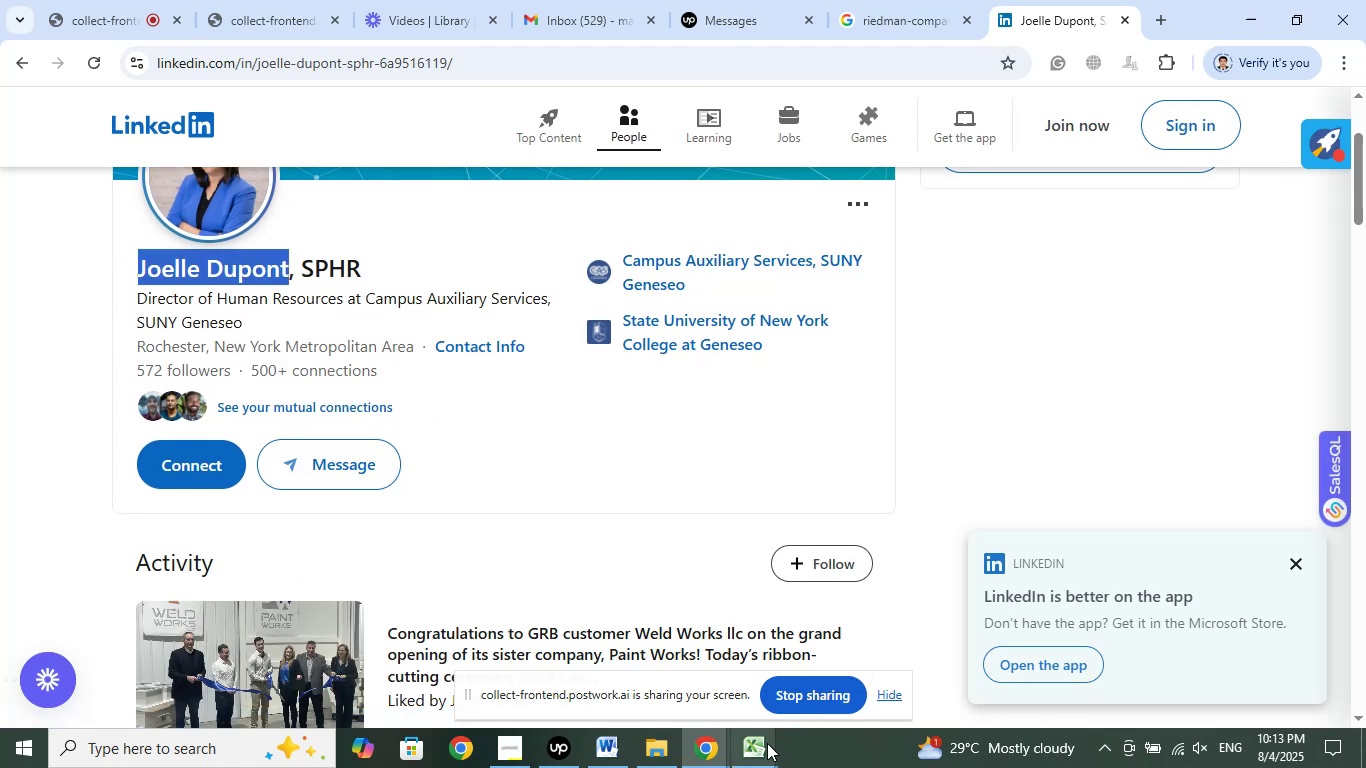 
left_click([767, 751])
 